 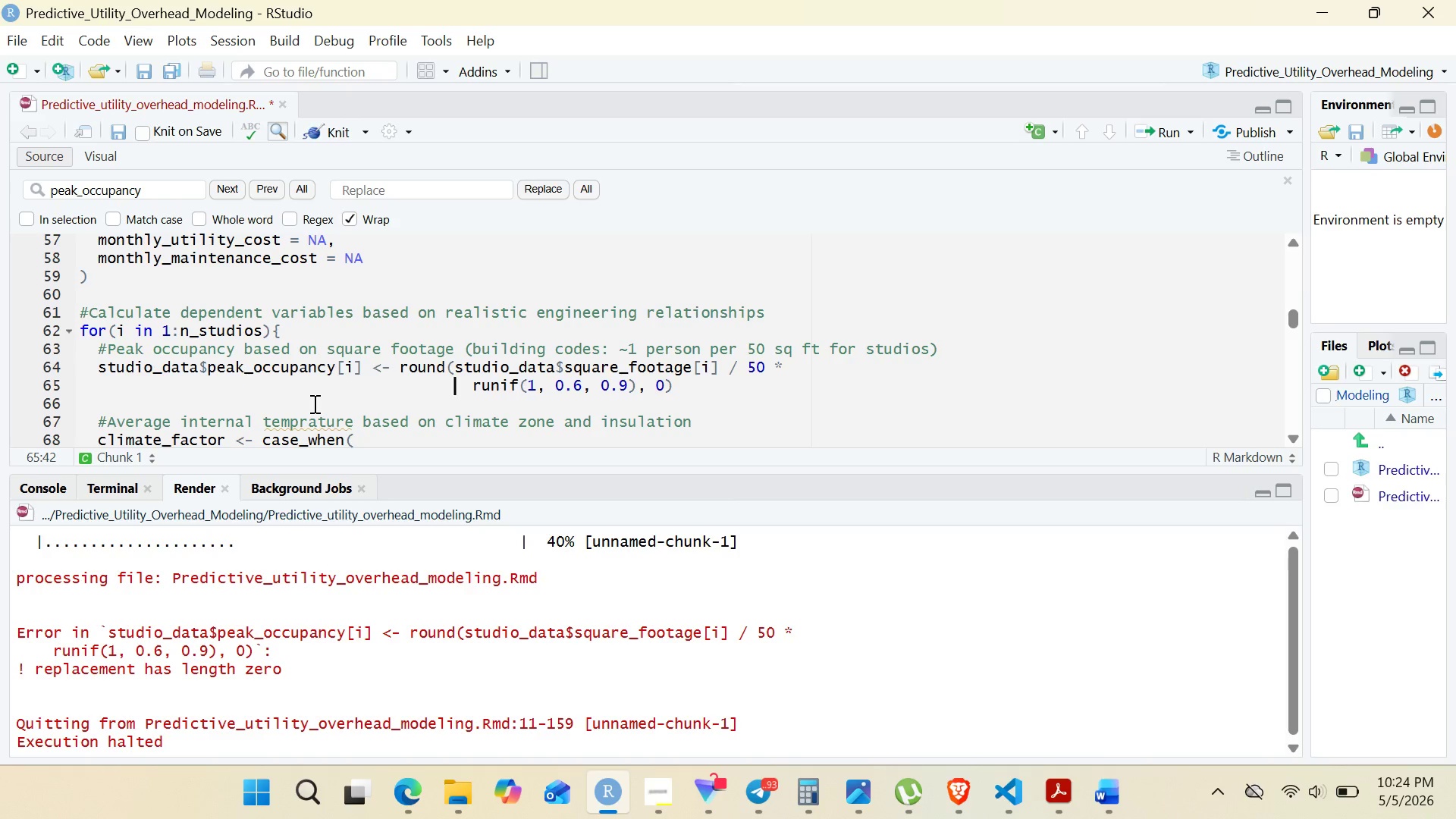 
left_click([526, 385])
 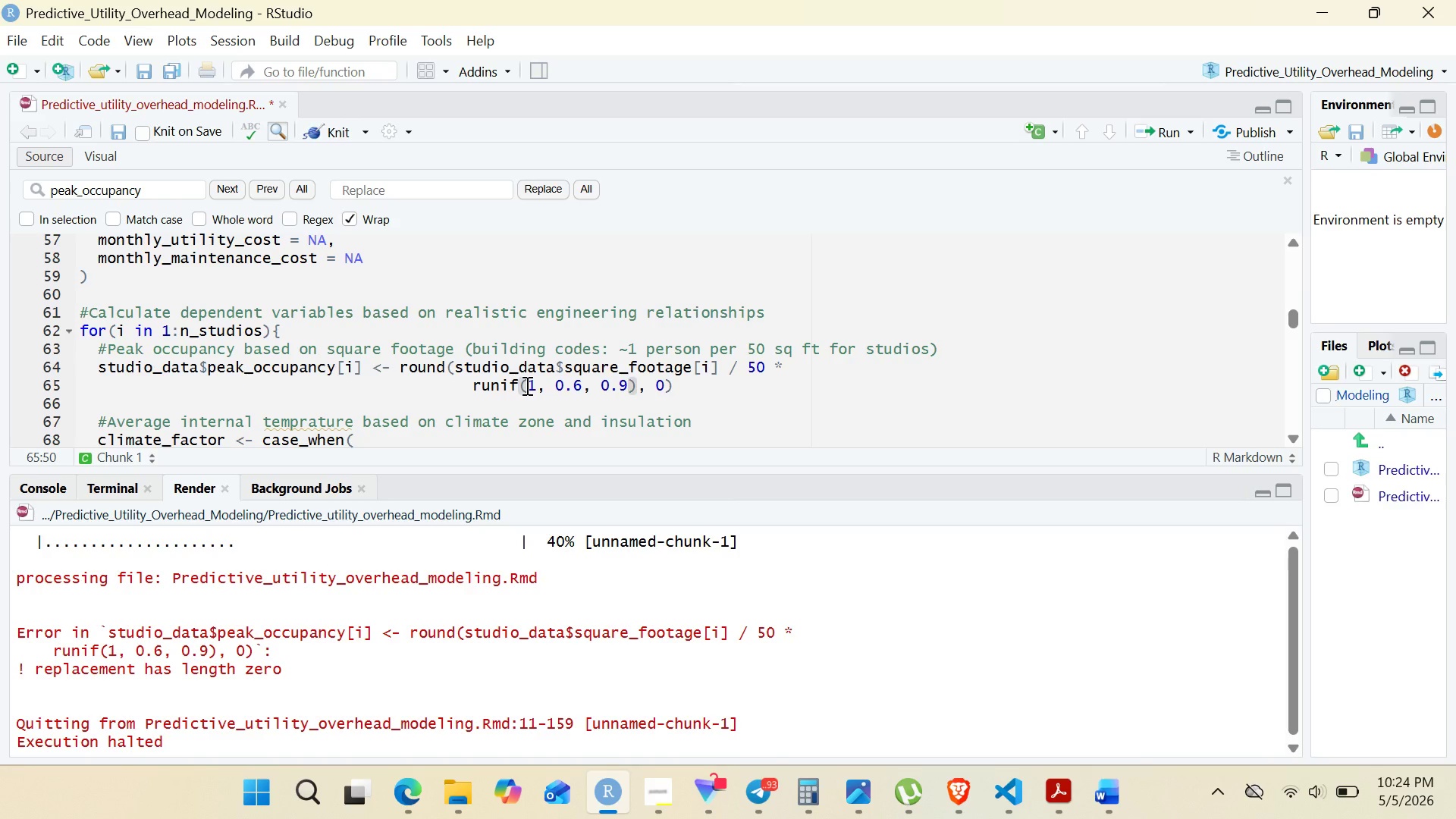 
key(N)
 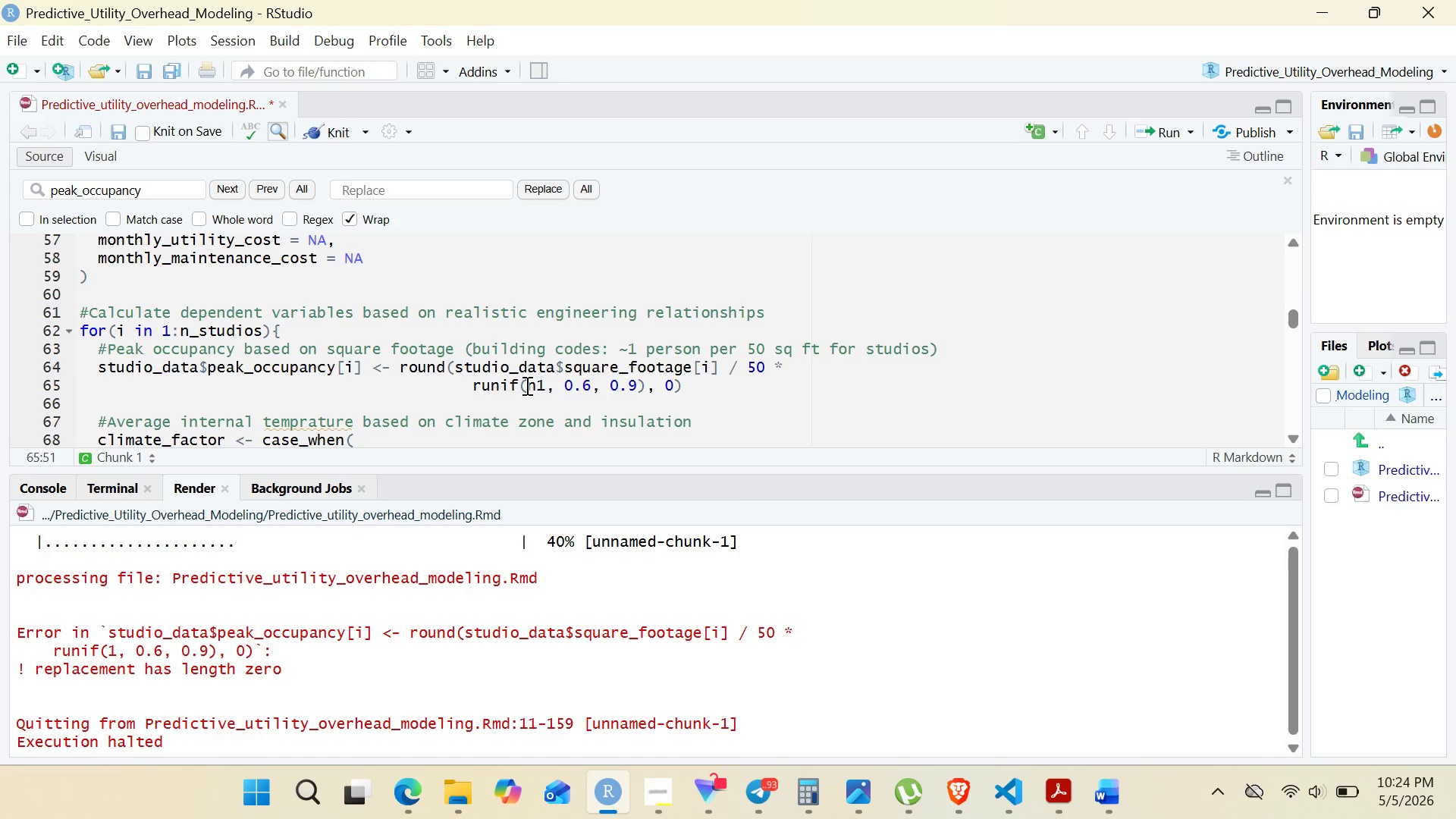 
key(Space)
 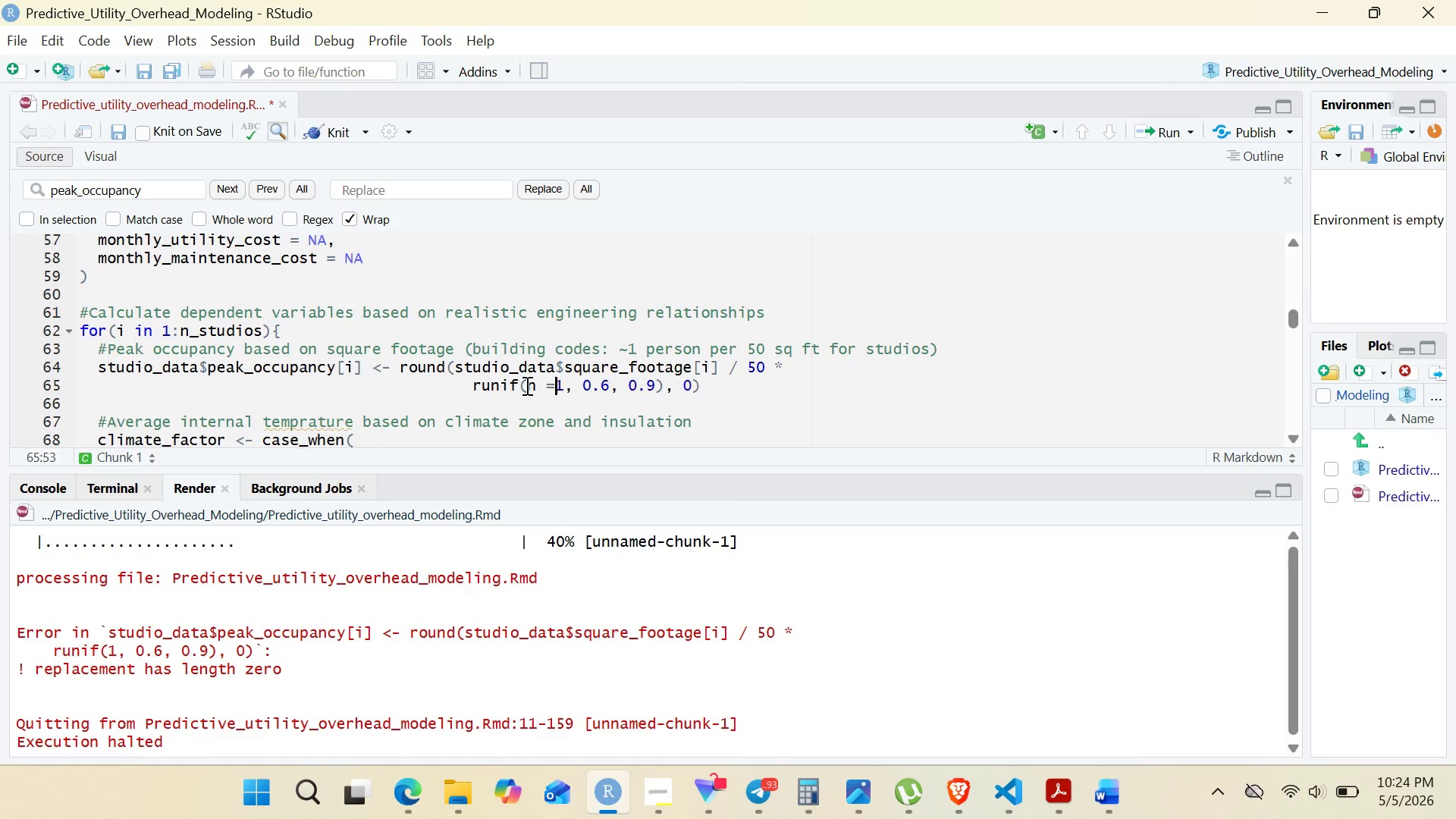 
key(Equal)
 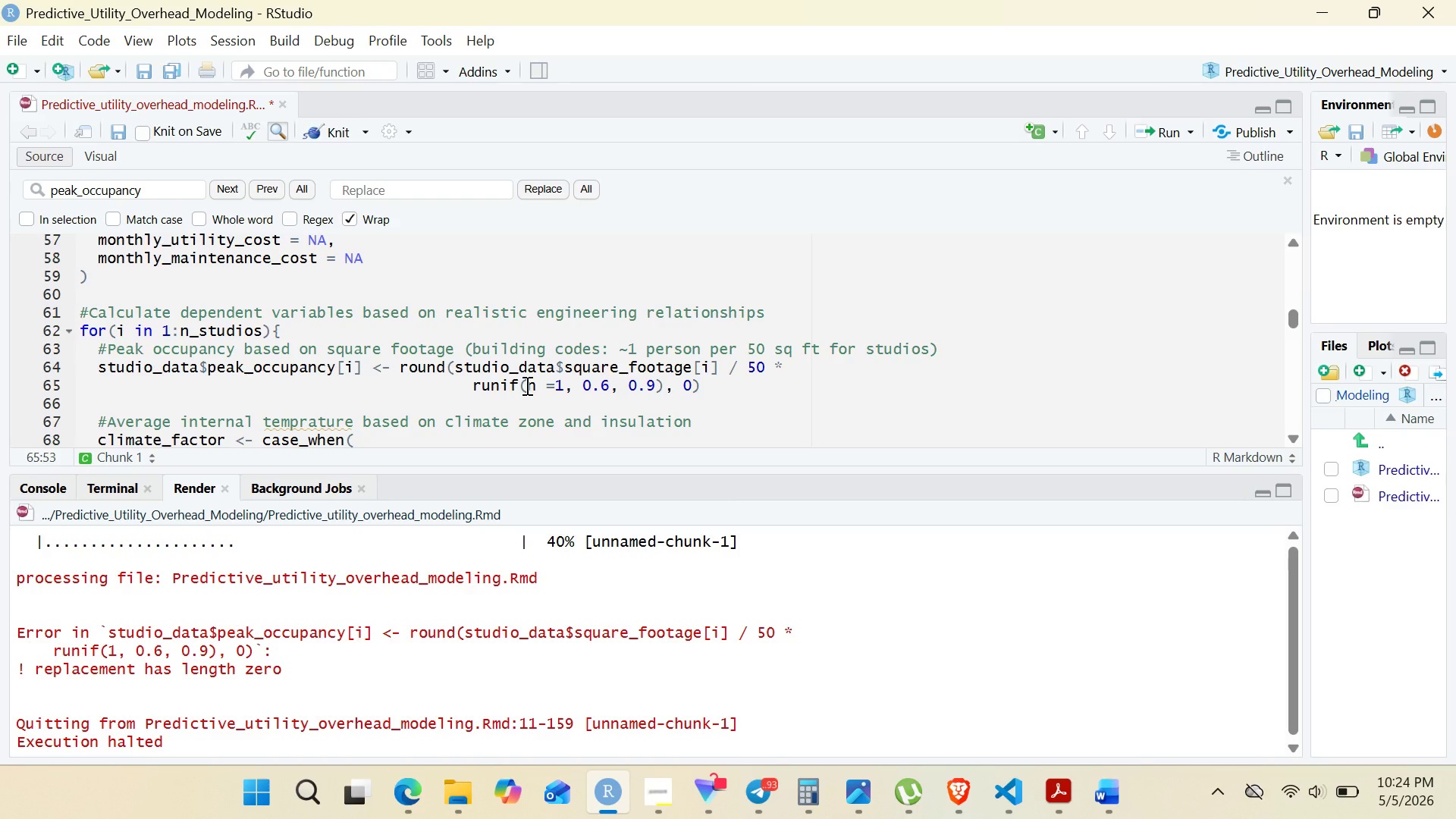 
key(Space)
 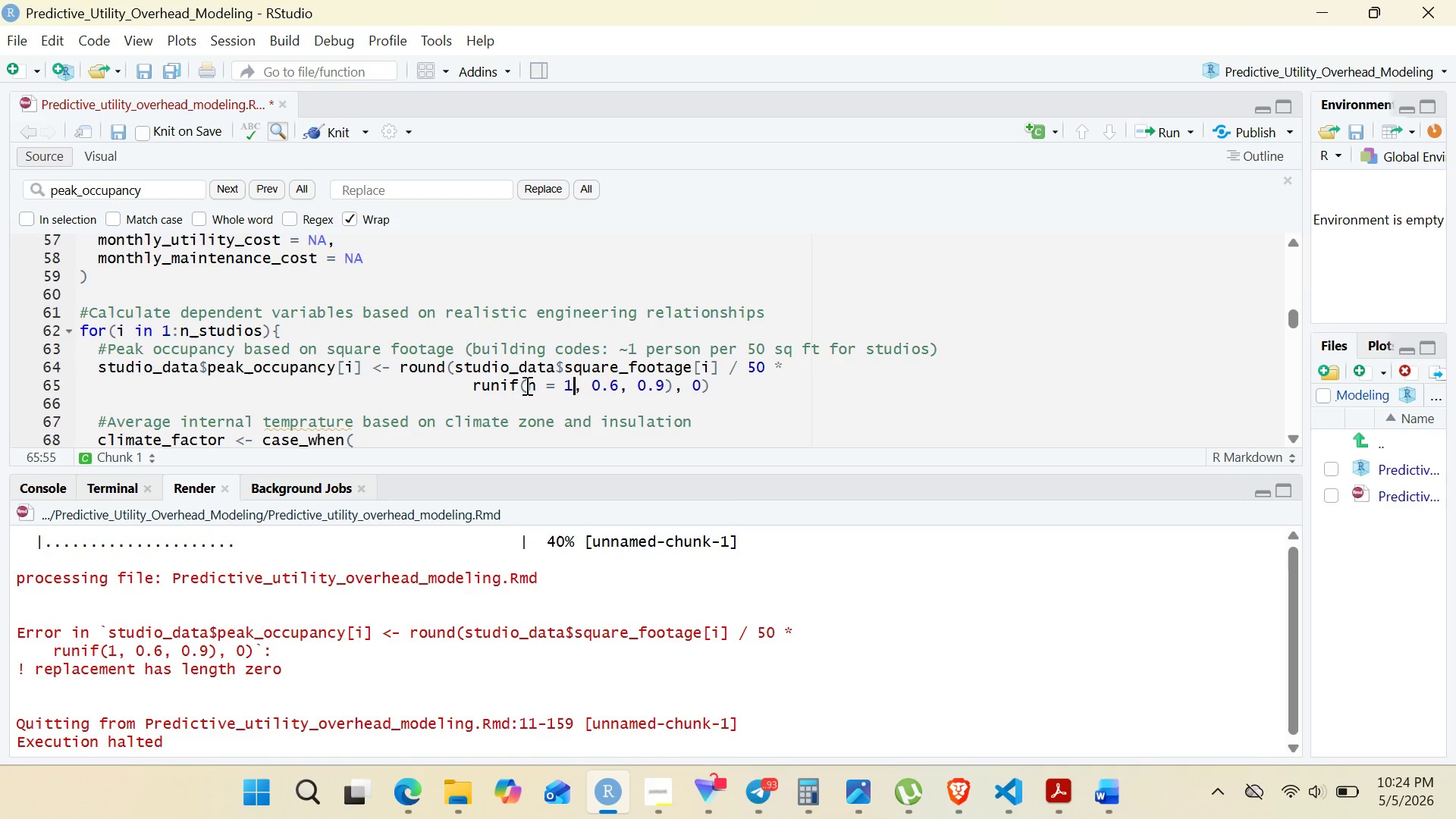 
key(ArrowRight)
 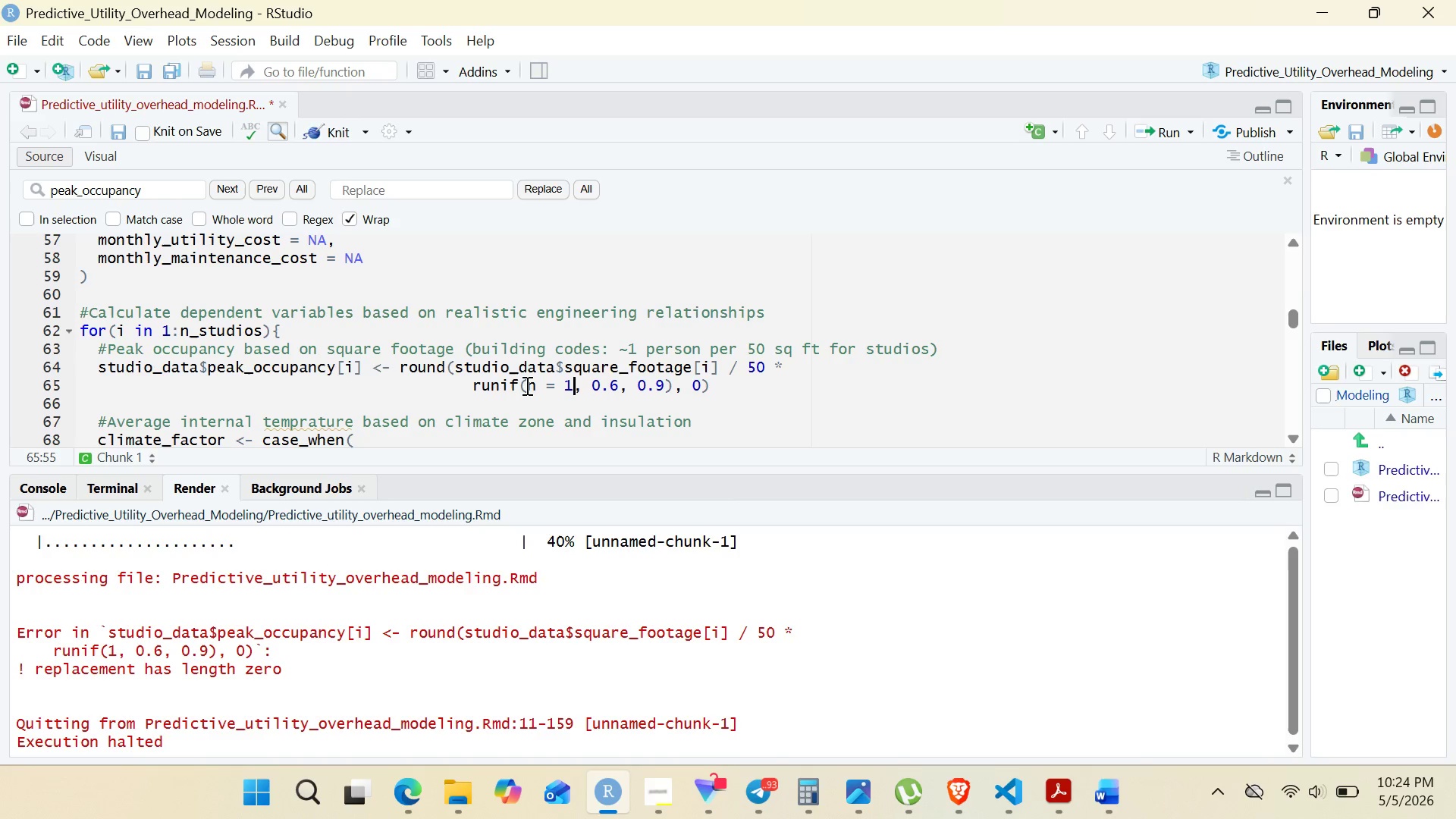 
key(ArrowRight)
 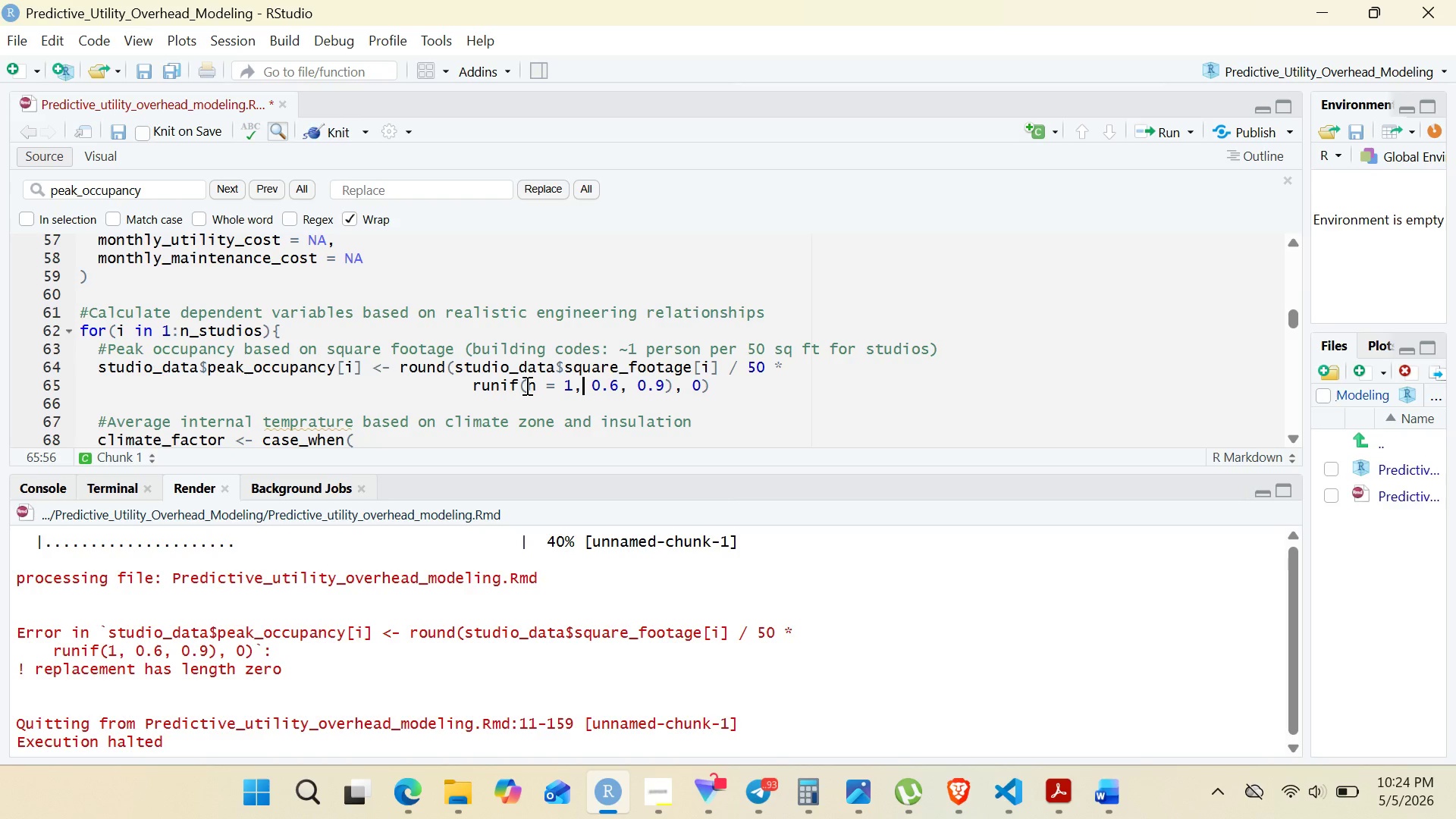 
type( min = )
 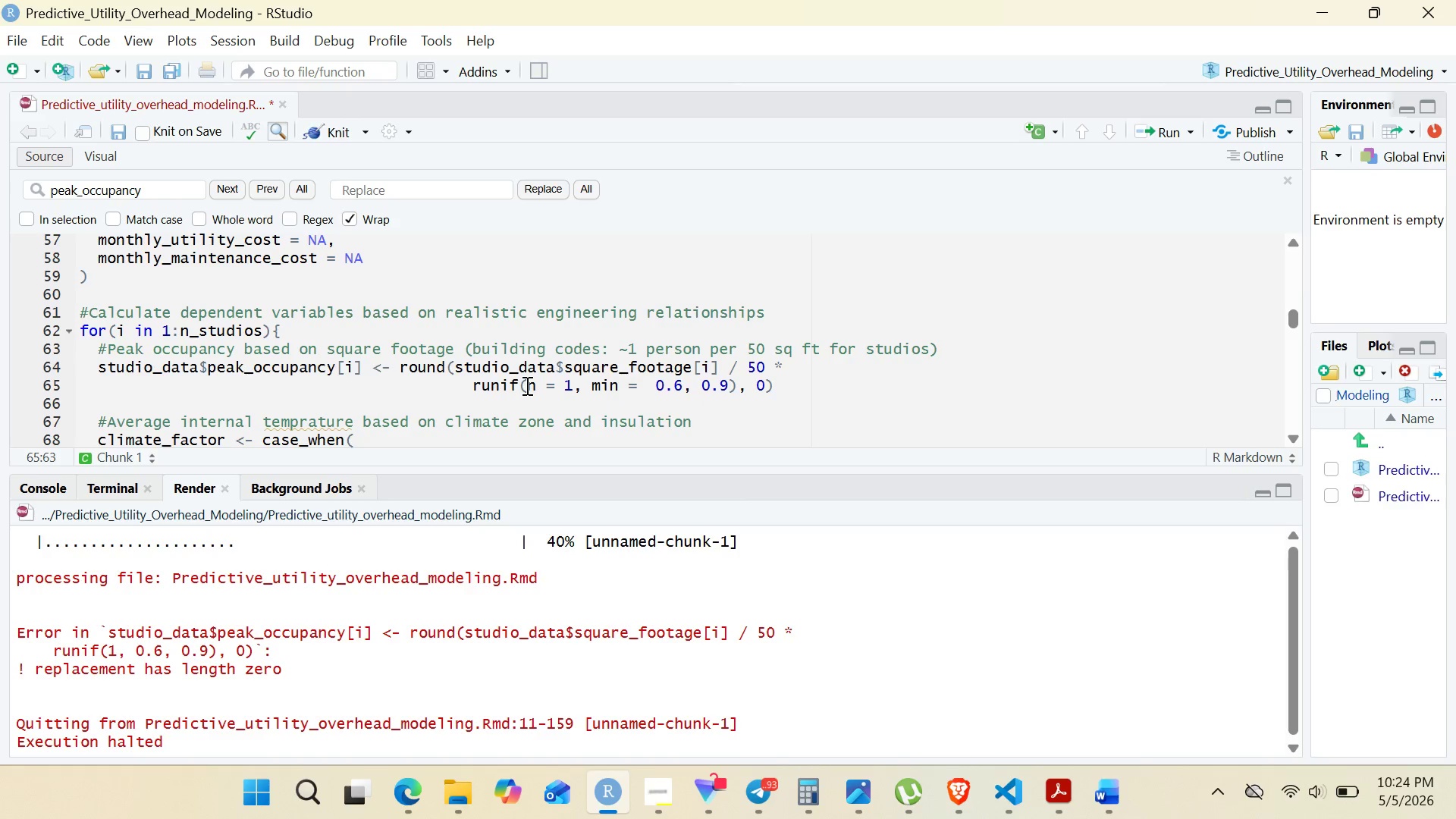 
key(ArrowRight)
 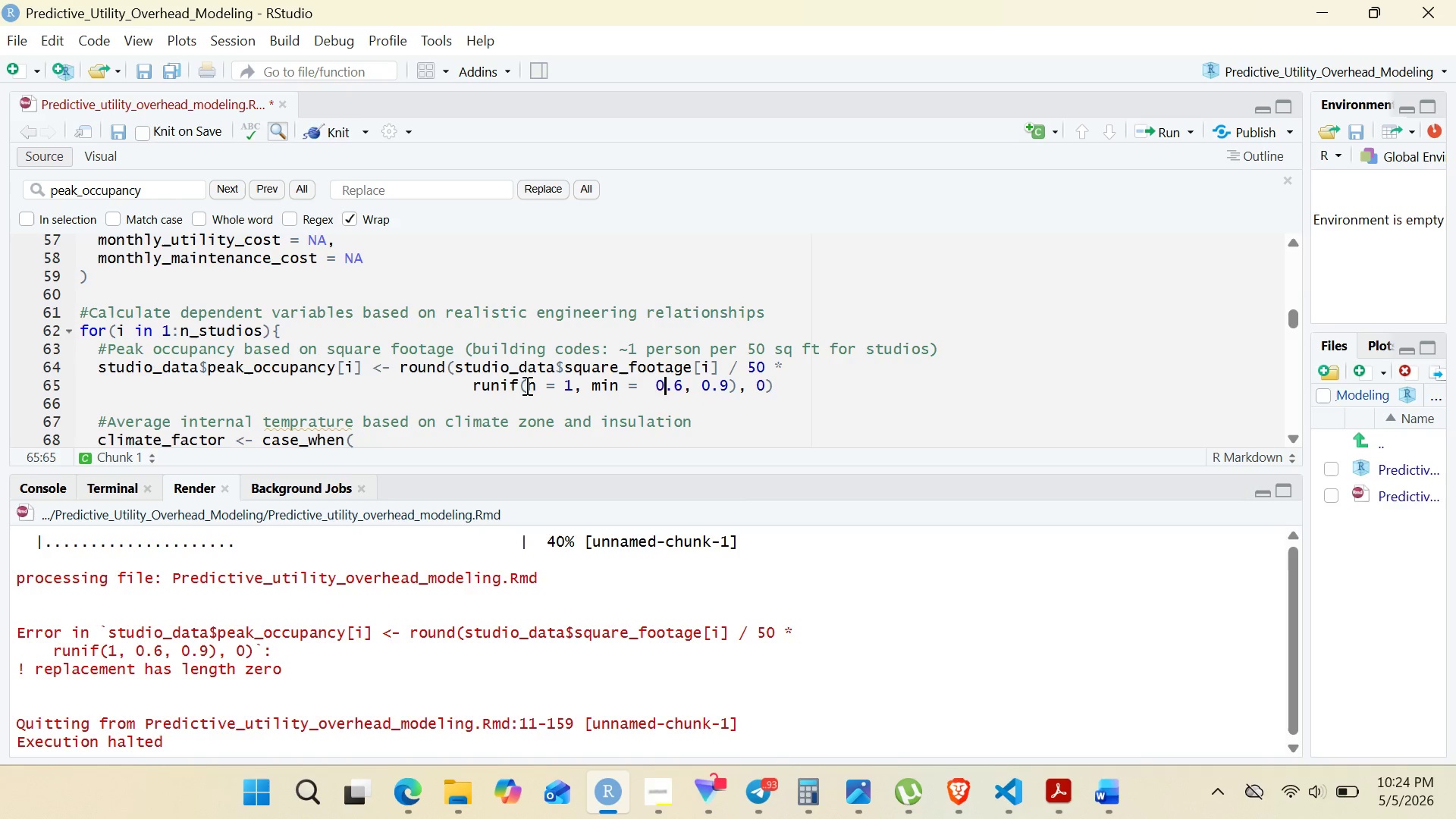 
key(ArrowRight)
 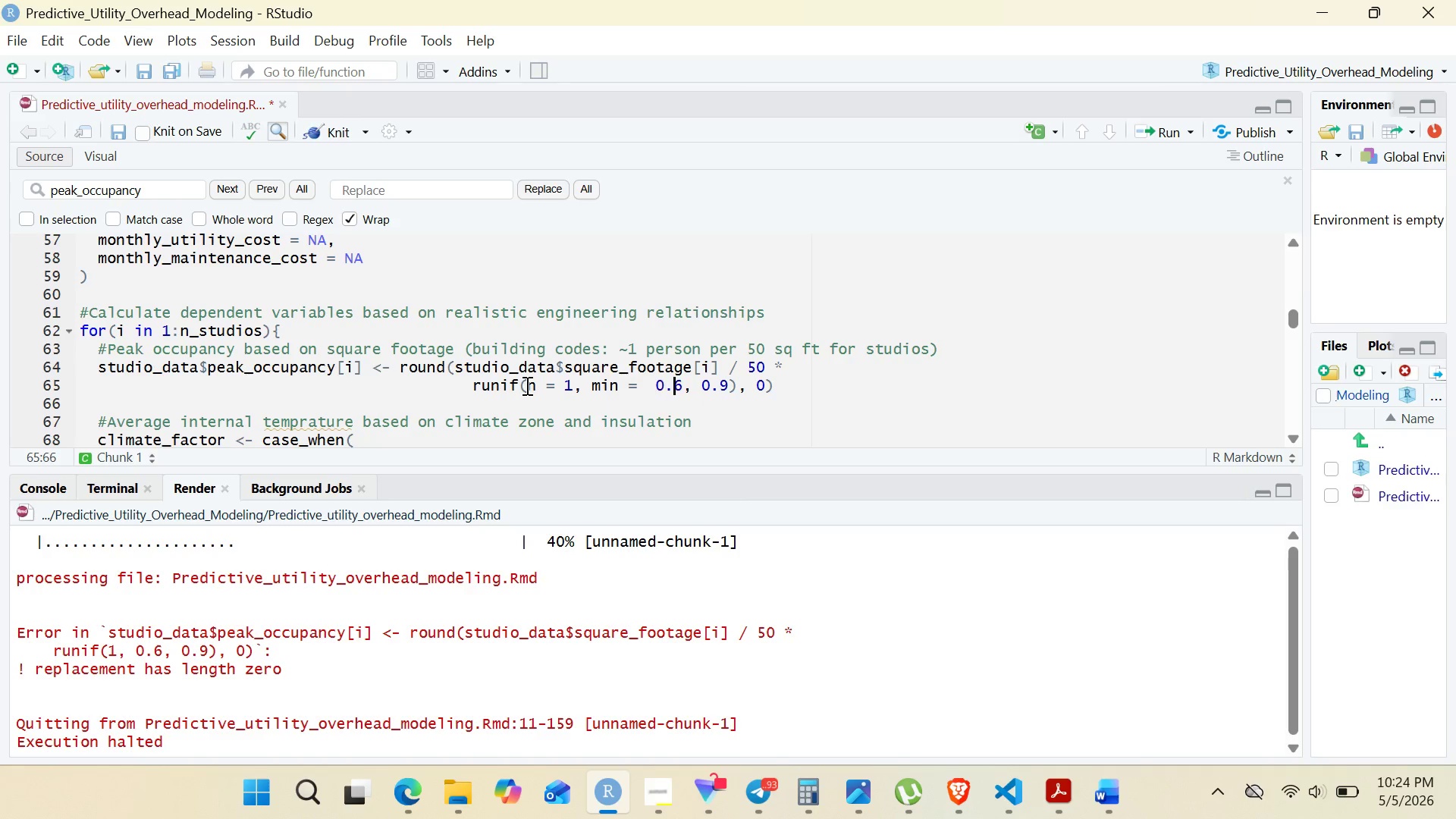 
key(ArrowRight)
 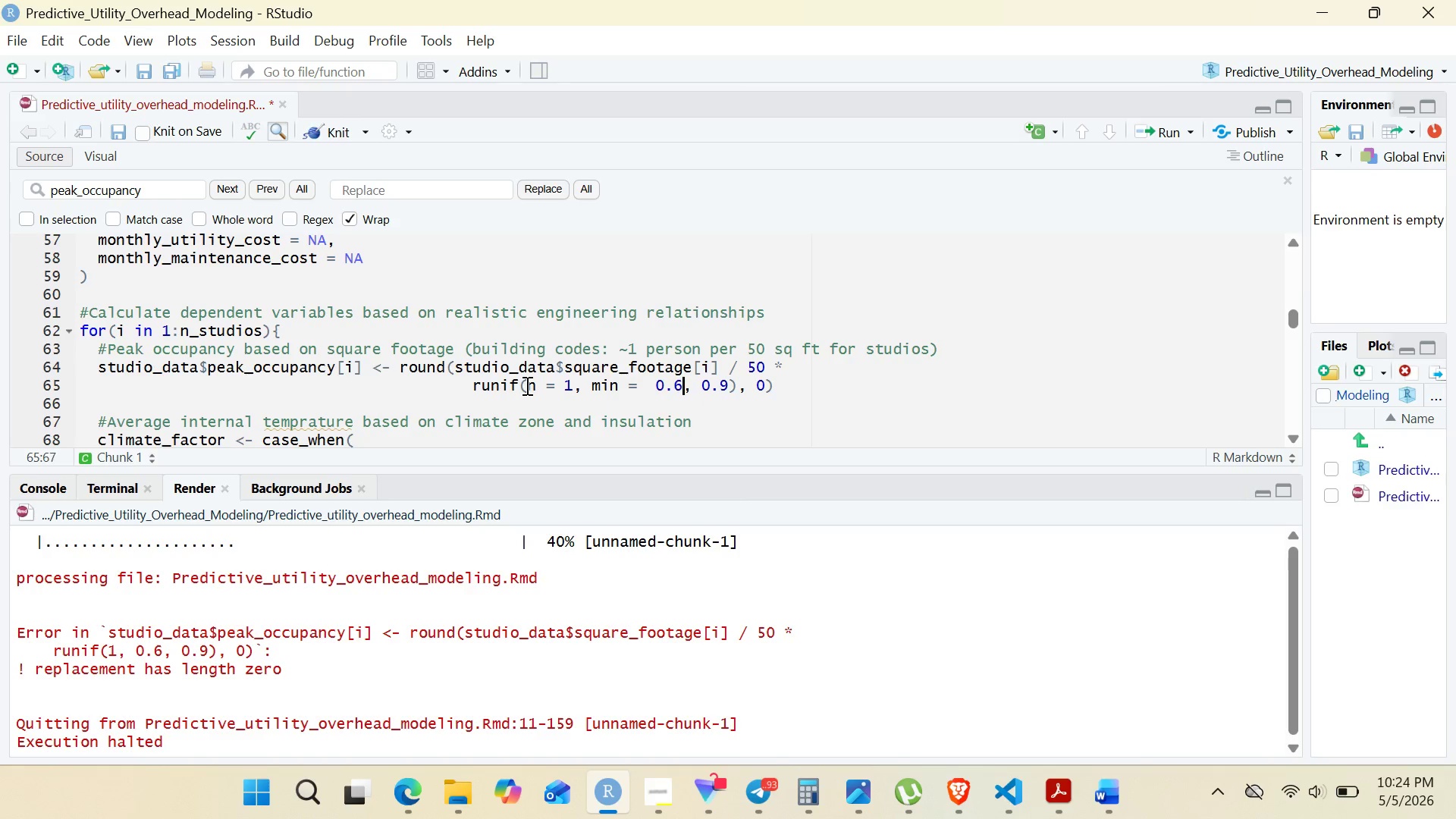 
key(ArrowRight)
 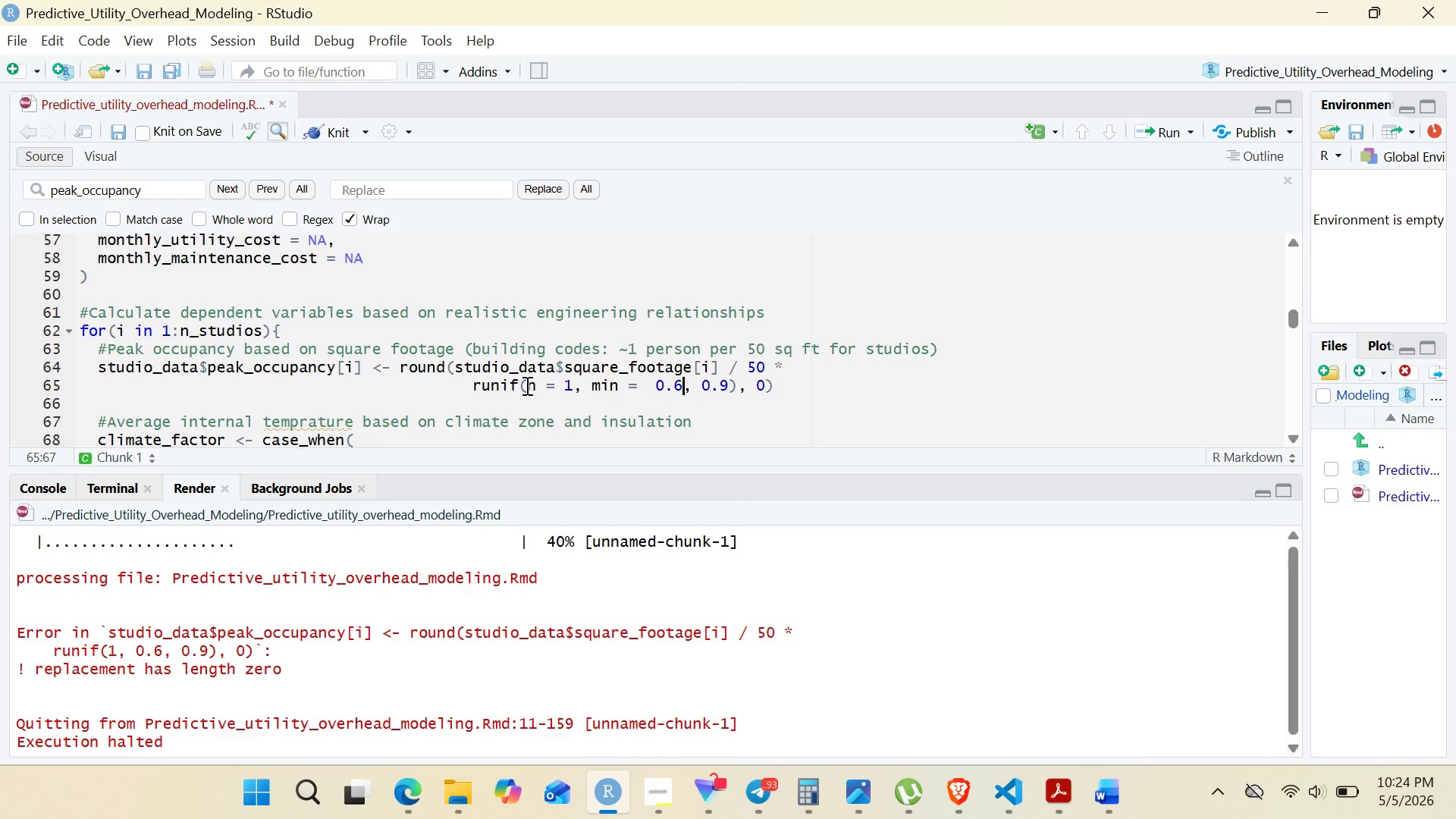 
key(ArrowRight)
 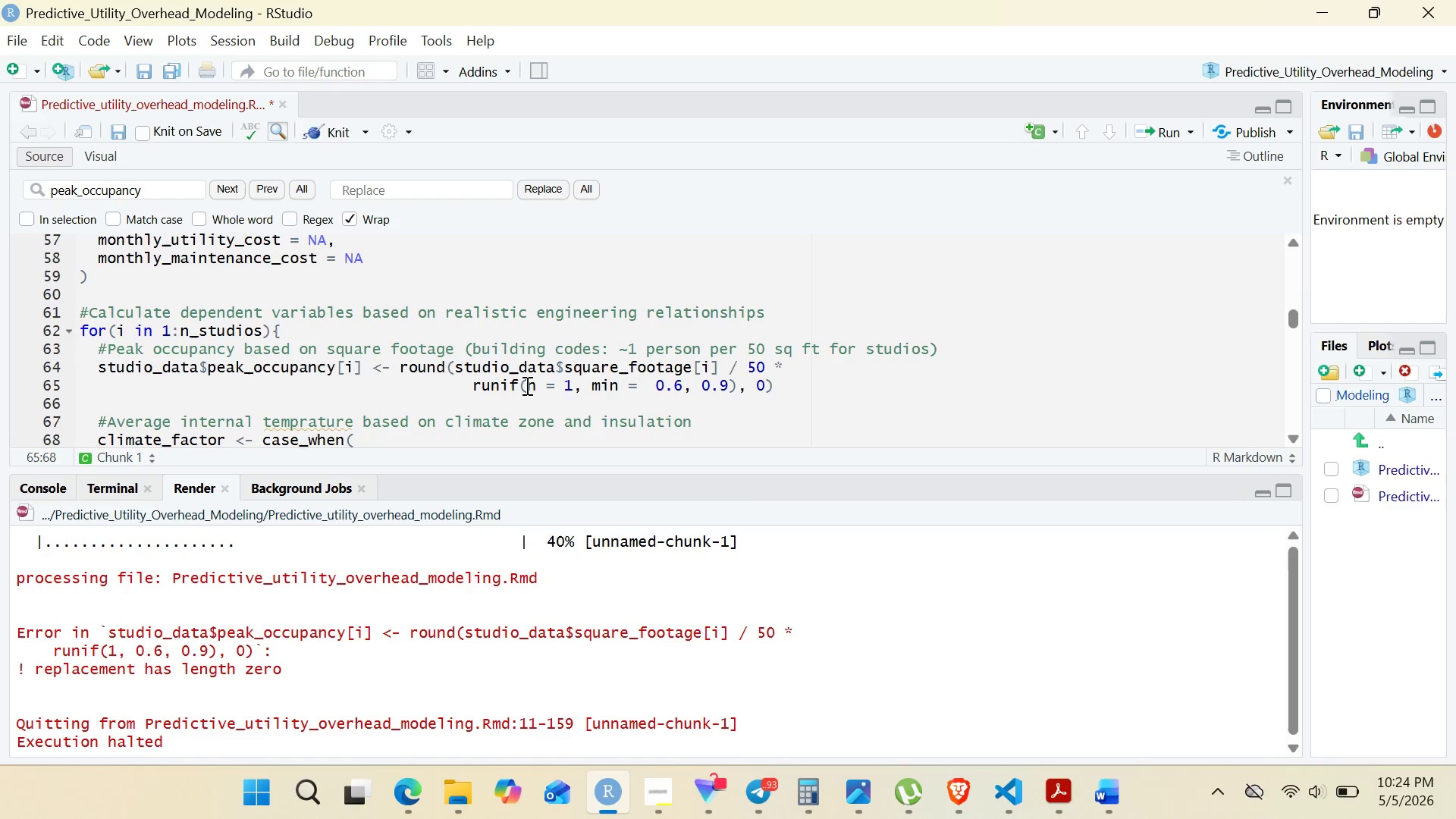 
type( max =)
 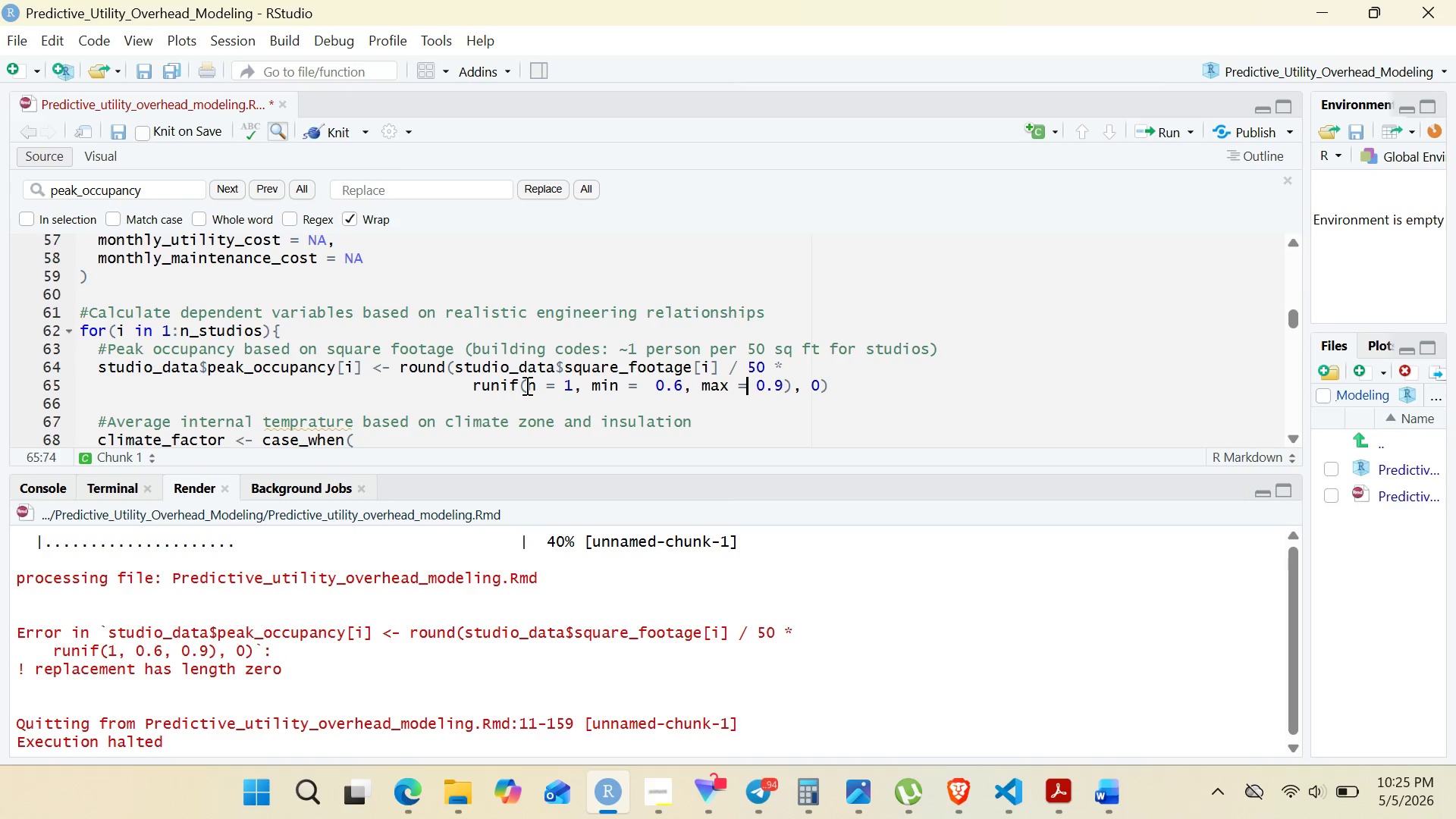 
wait(44.14)
 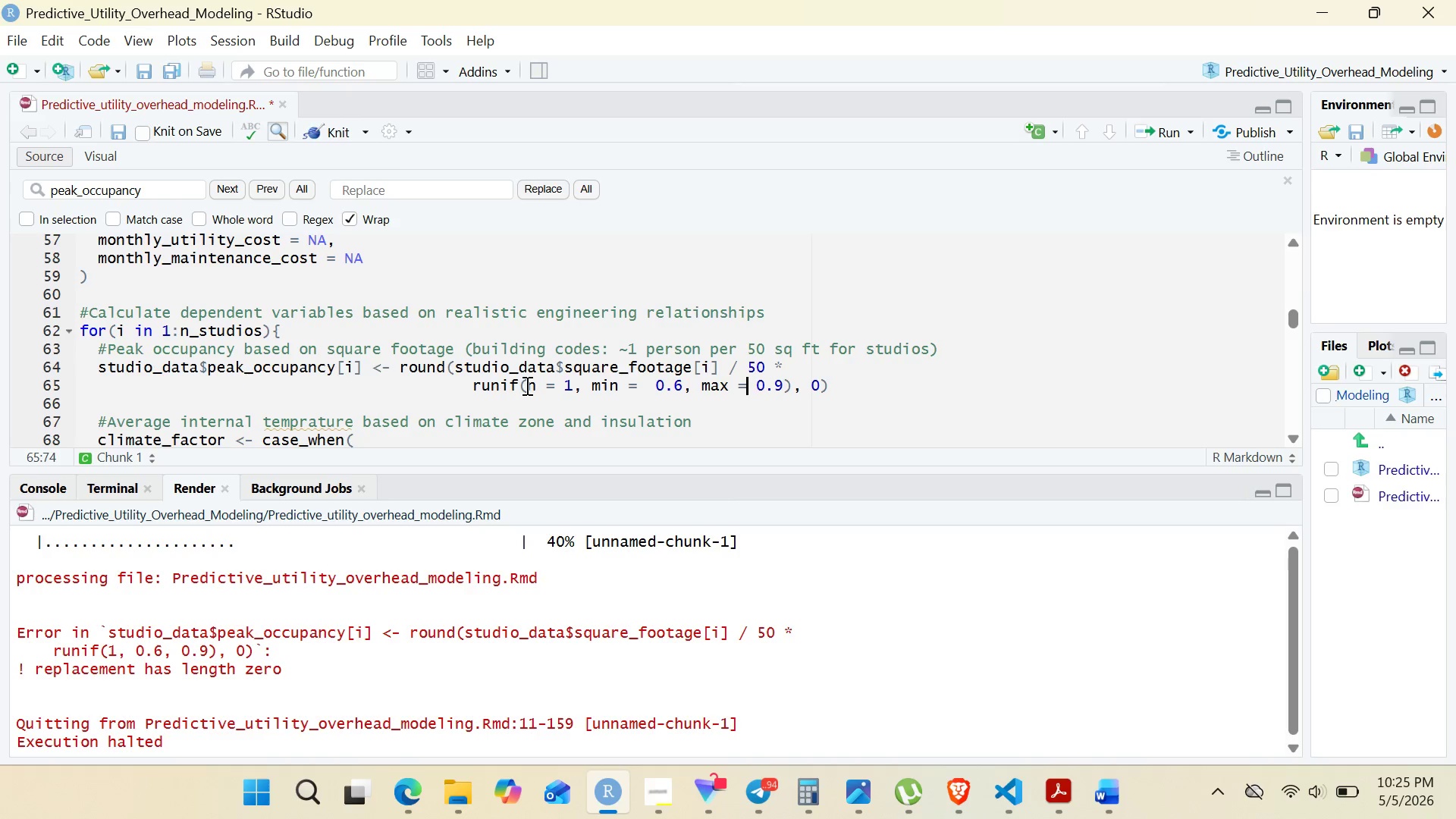 
left_click([349, 124])
 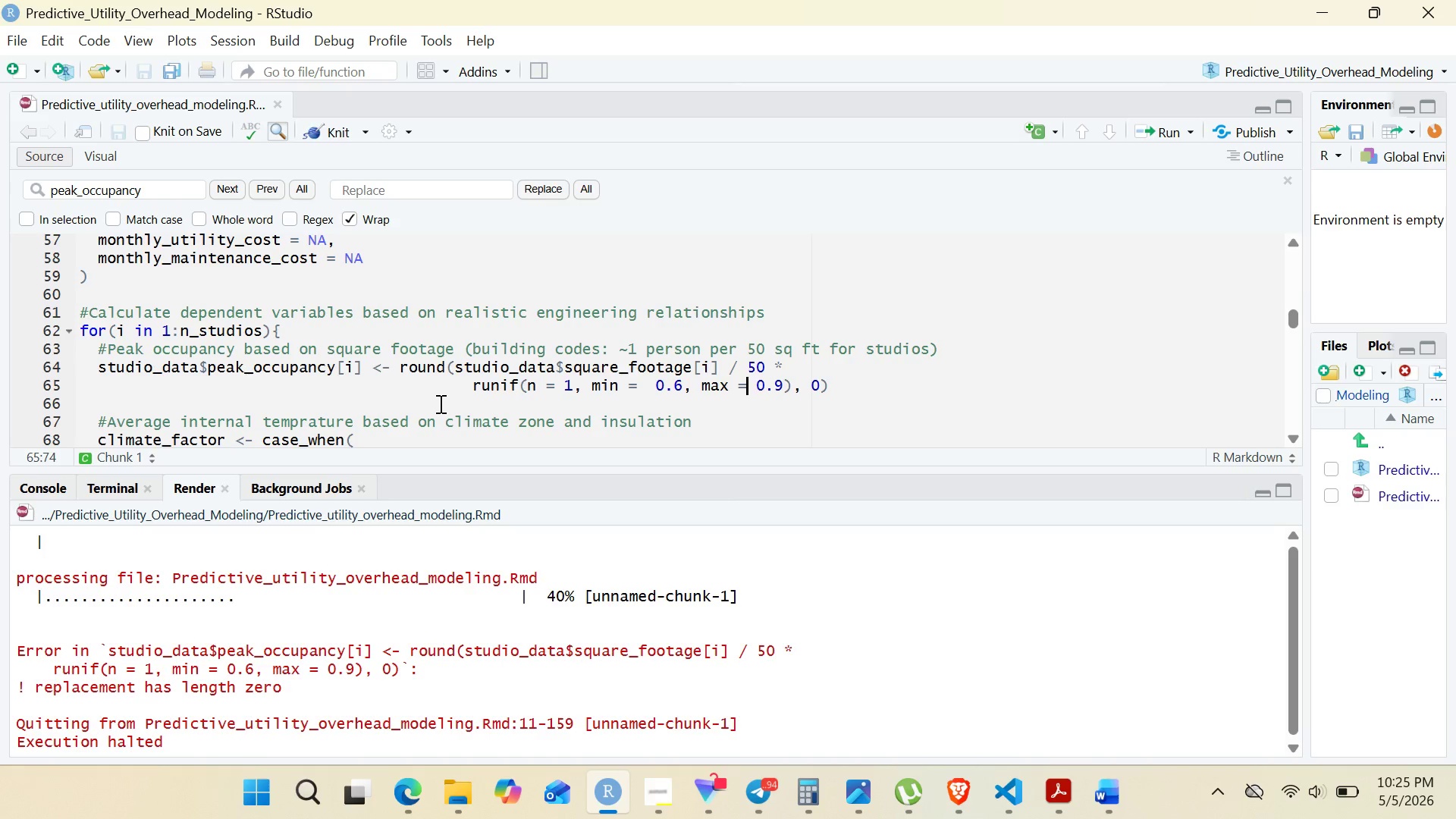 
wait(6.95)
 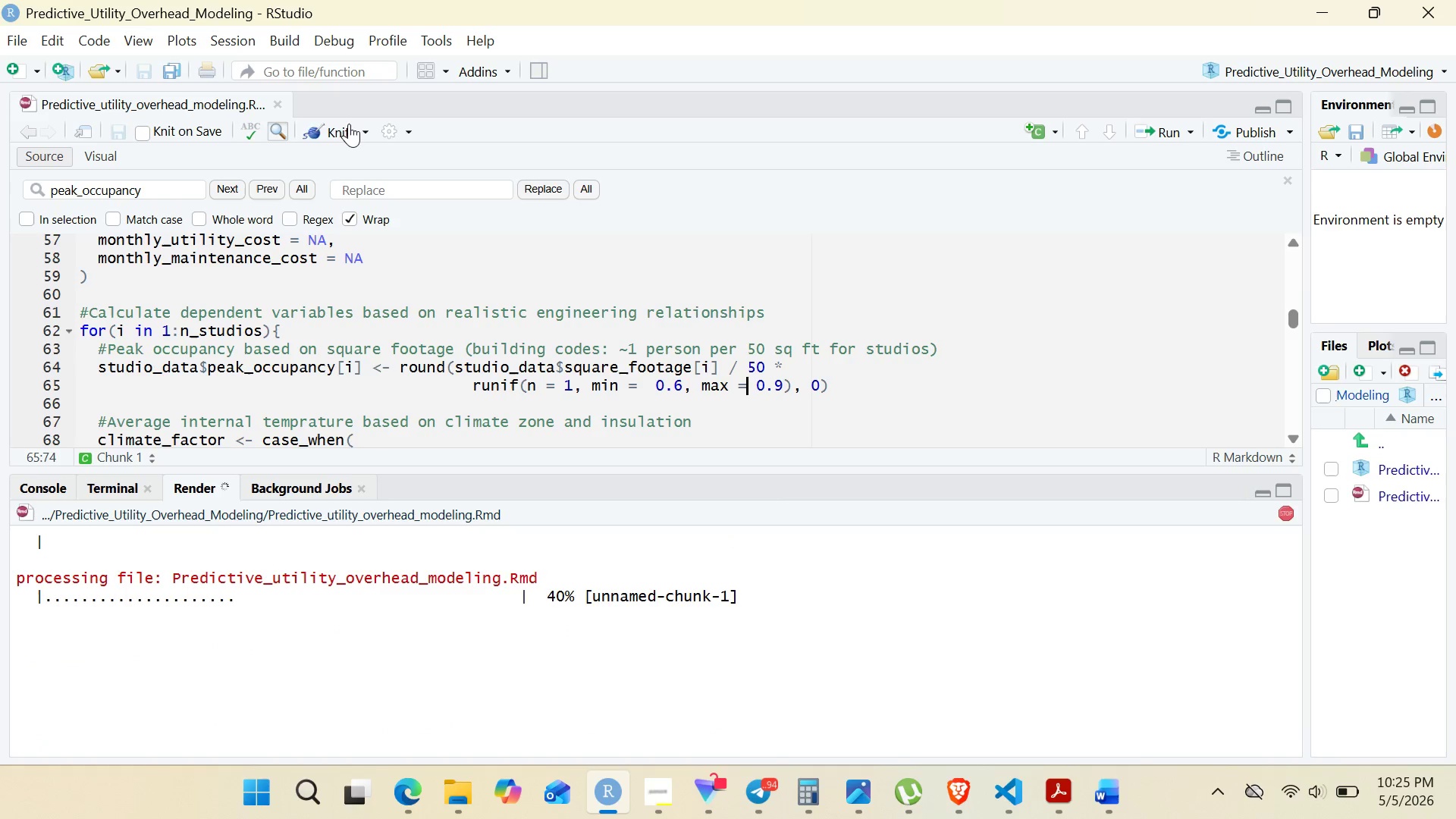 
left_click([439, 403])
 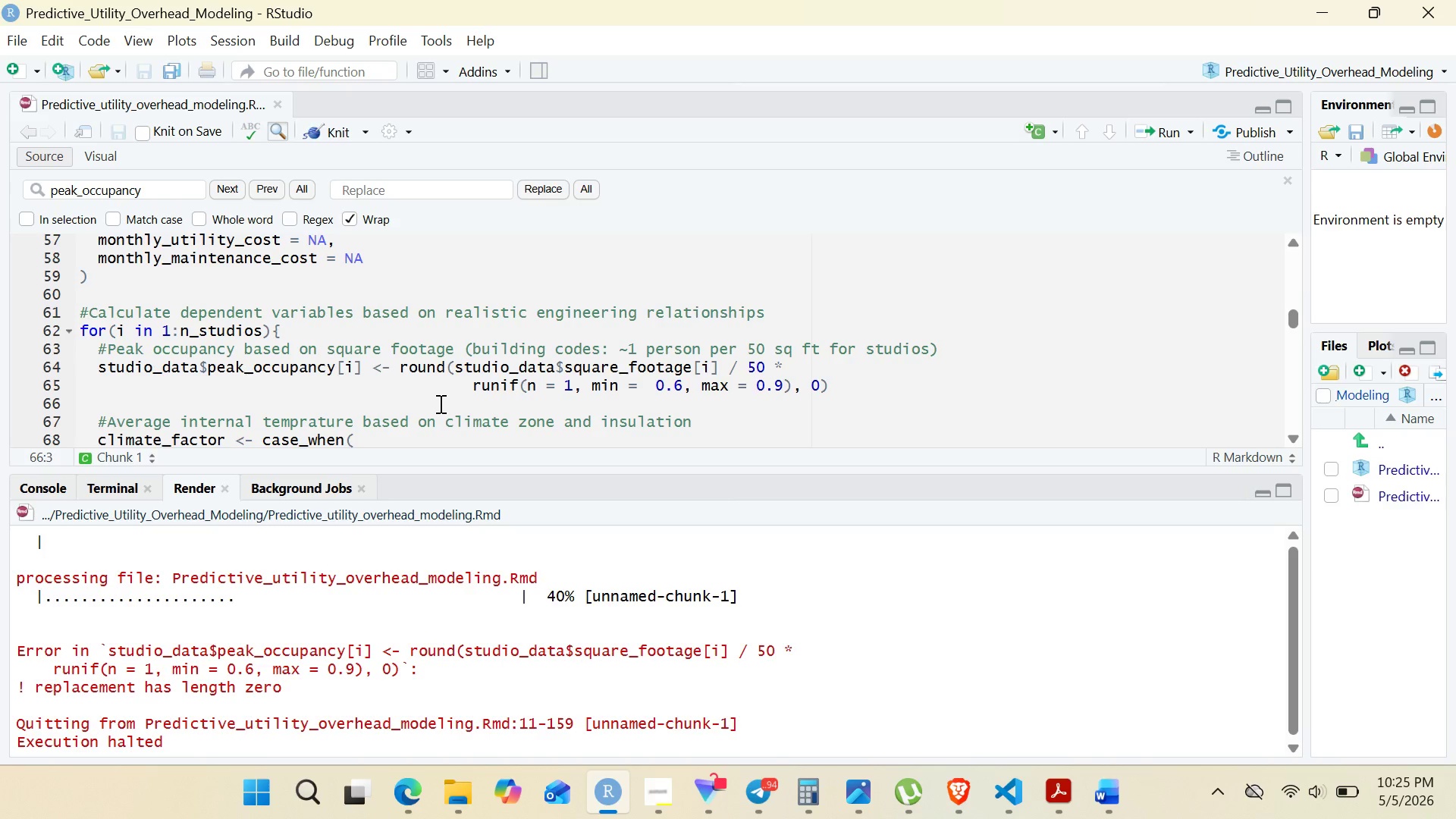 
key(Control+Z)
 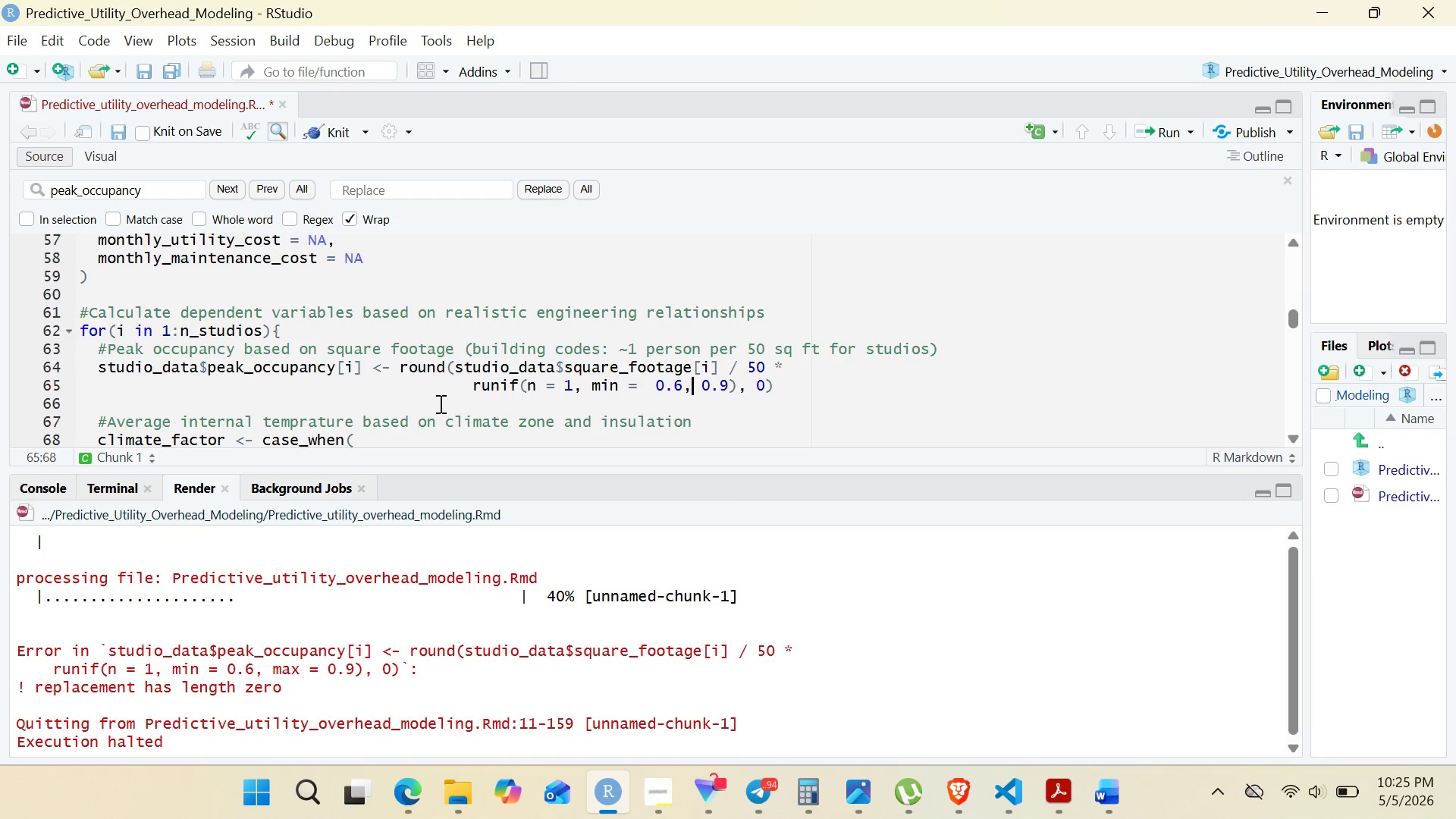 
key(Control+Z)
 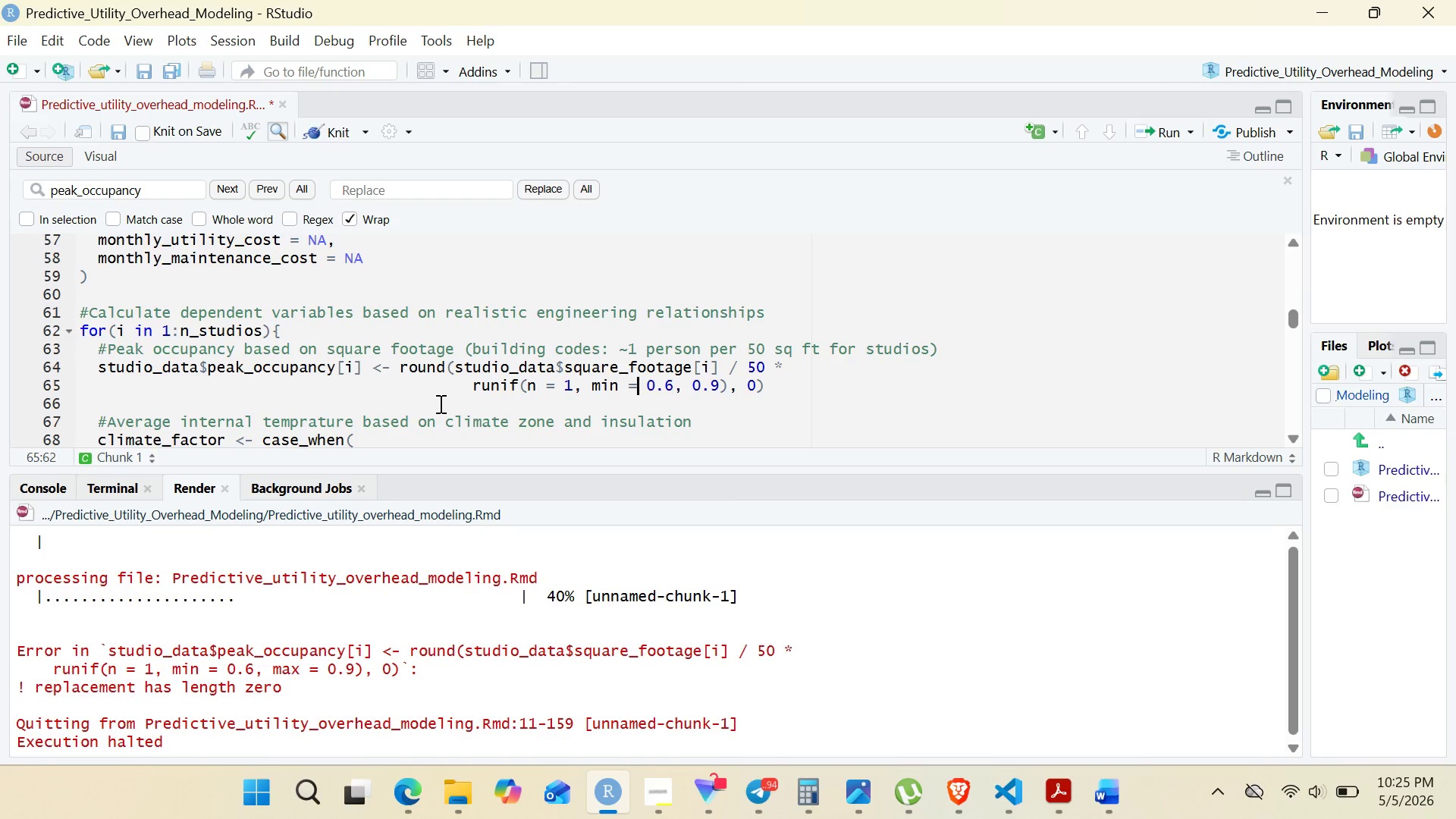 
key(Control+Z)
 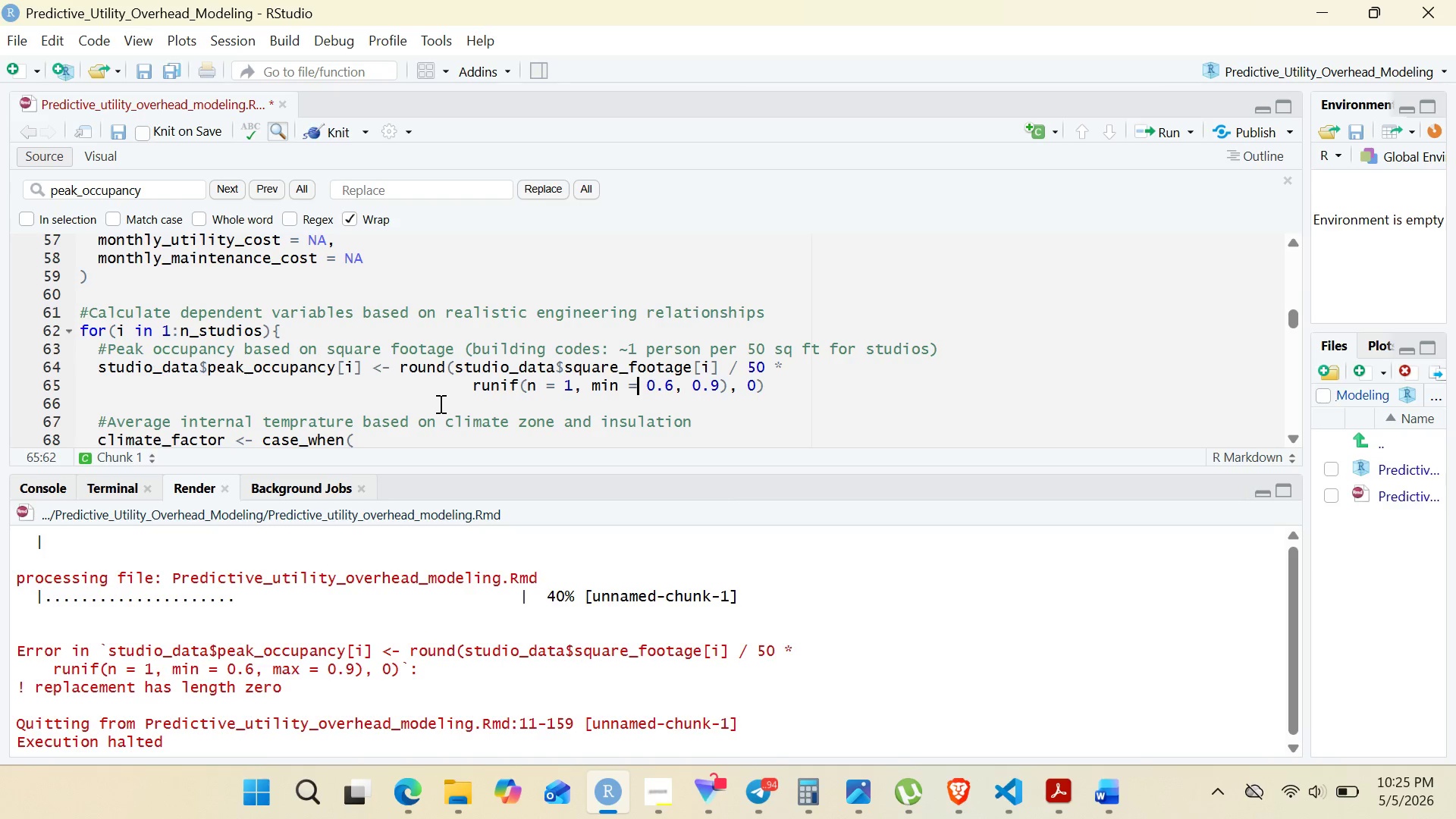 
key(Control+Z)
 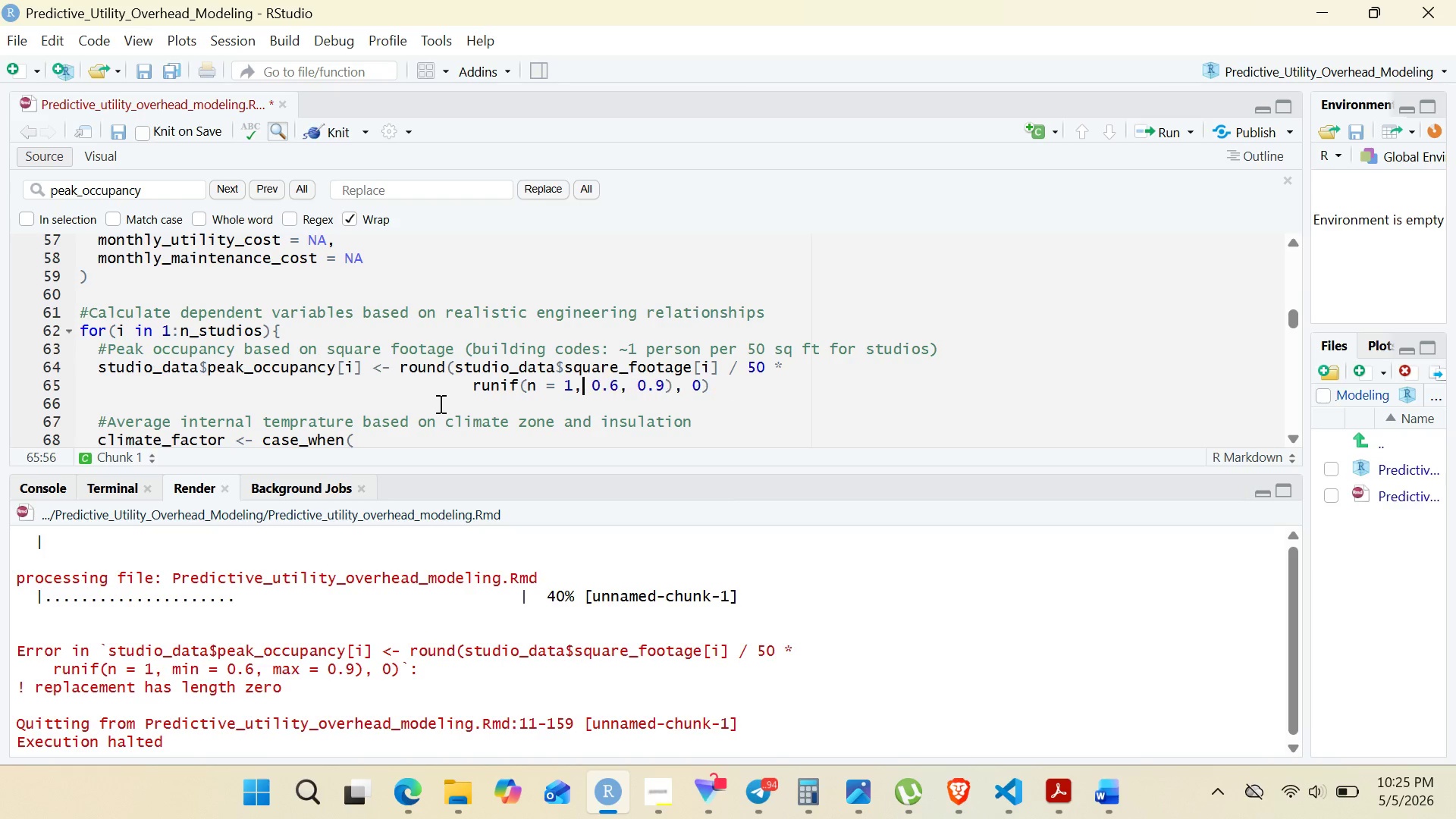 
key(Control+Z)
 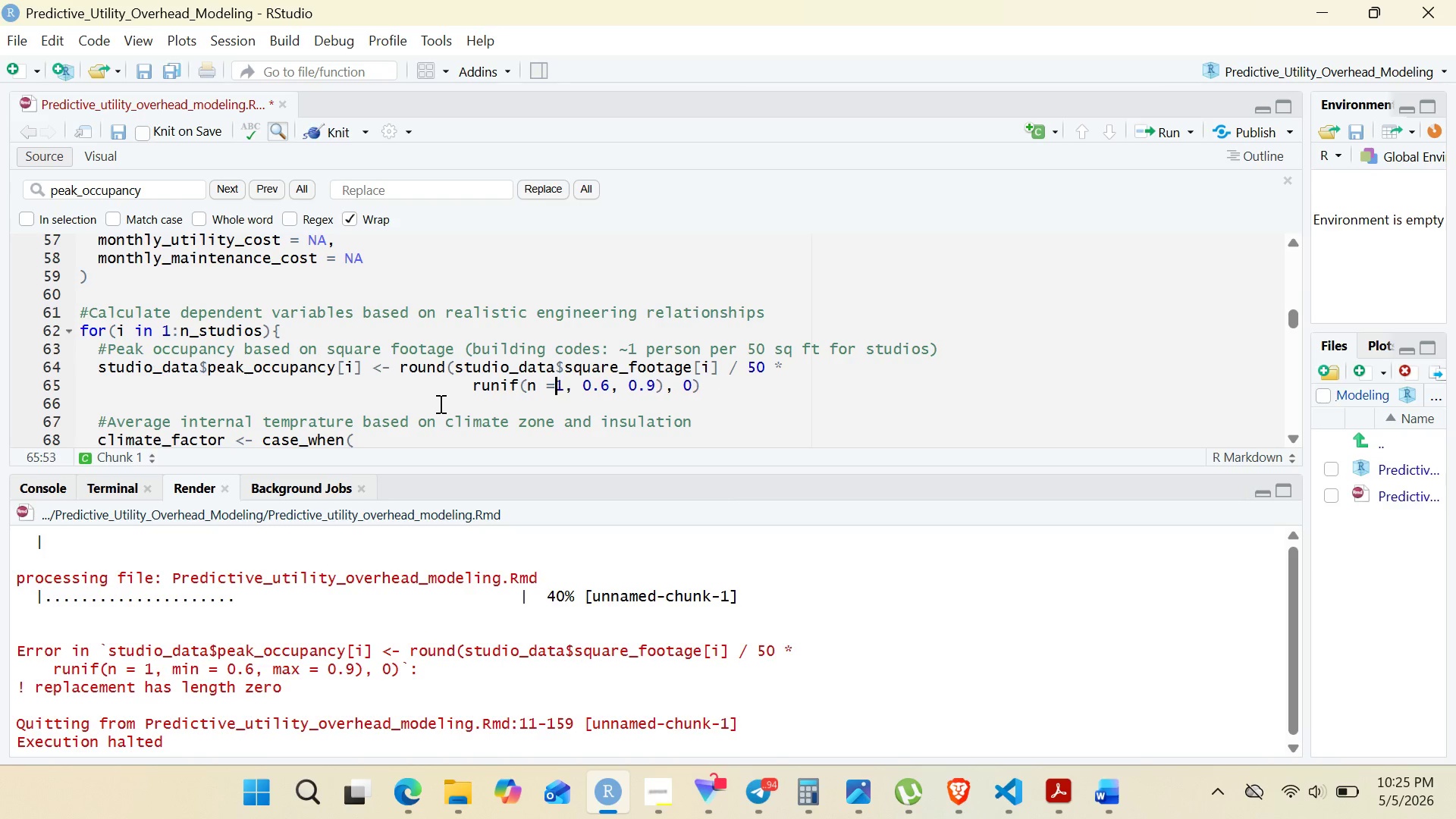 
key(Control+Z)
 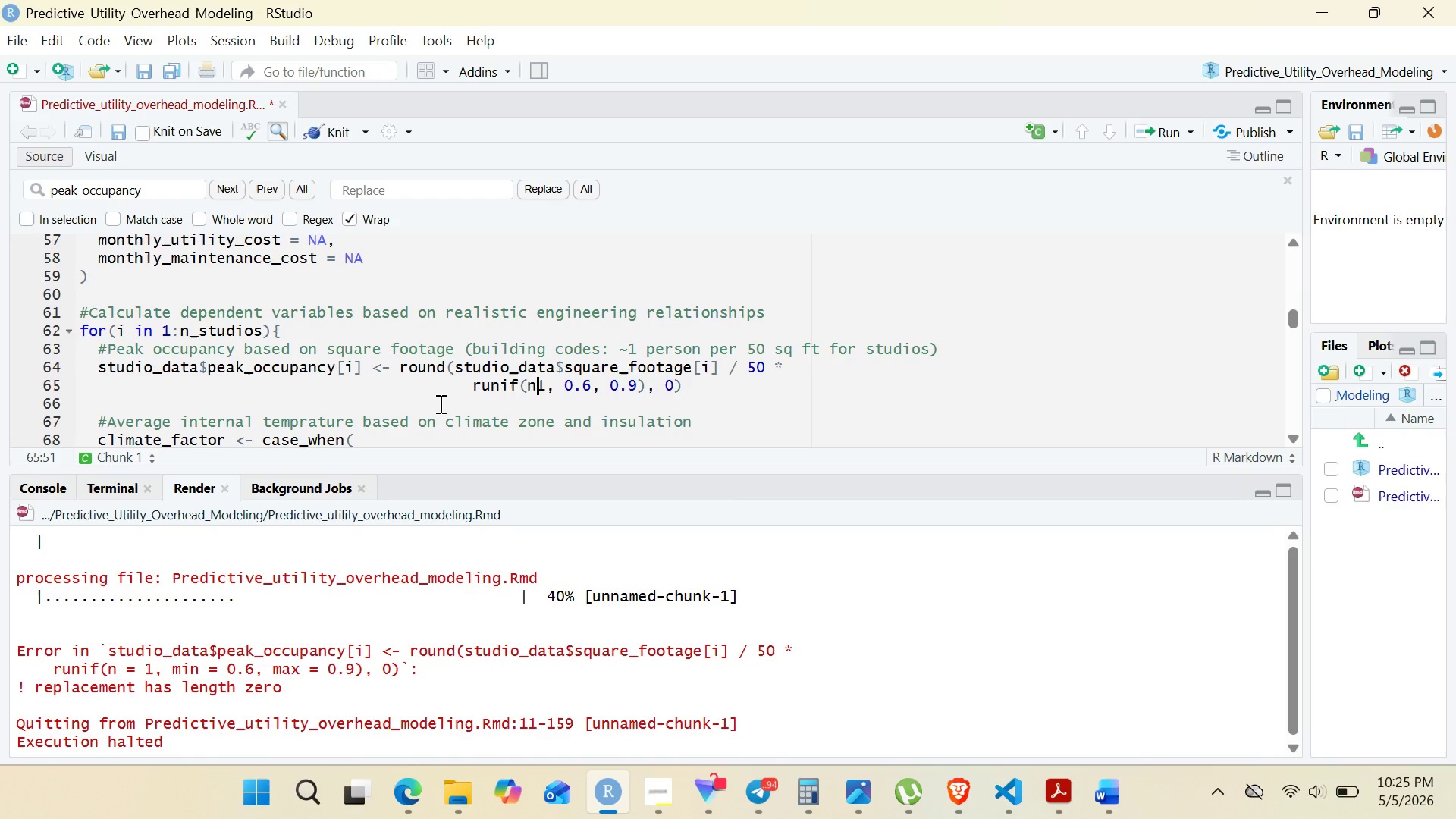 
key(Control+Z)
 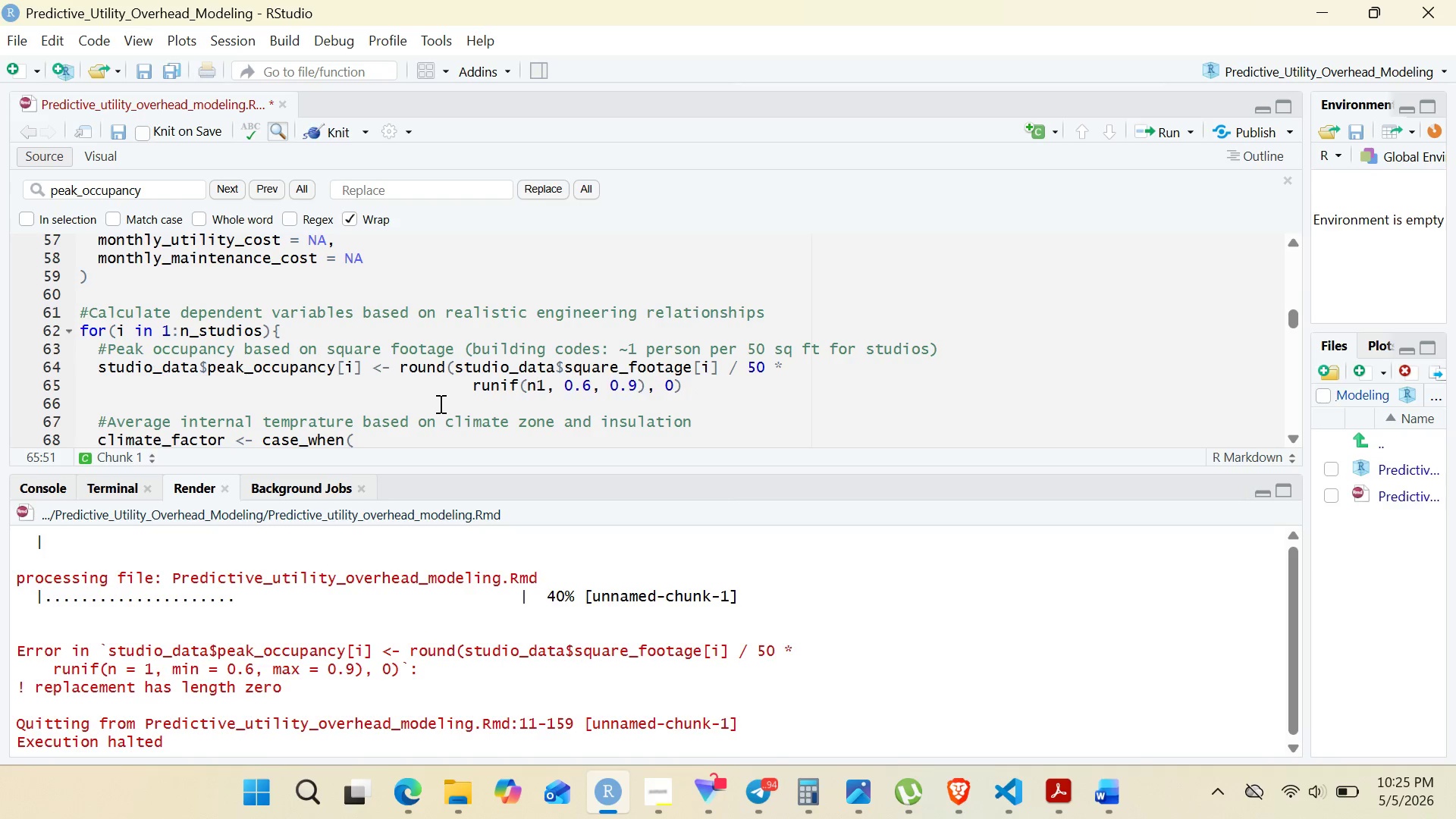 
key(Control+Z)
 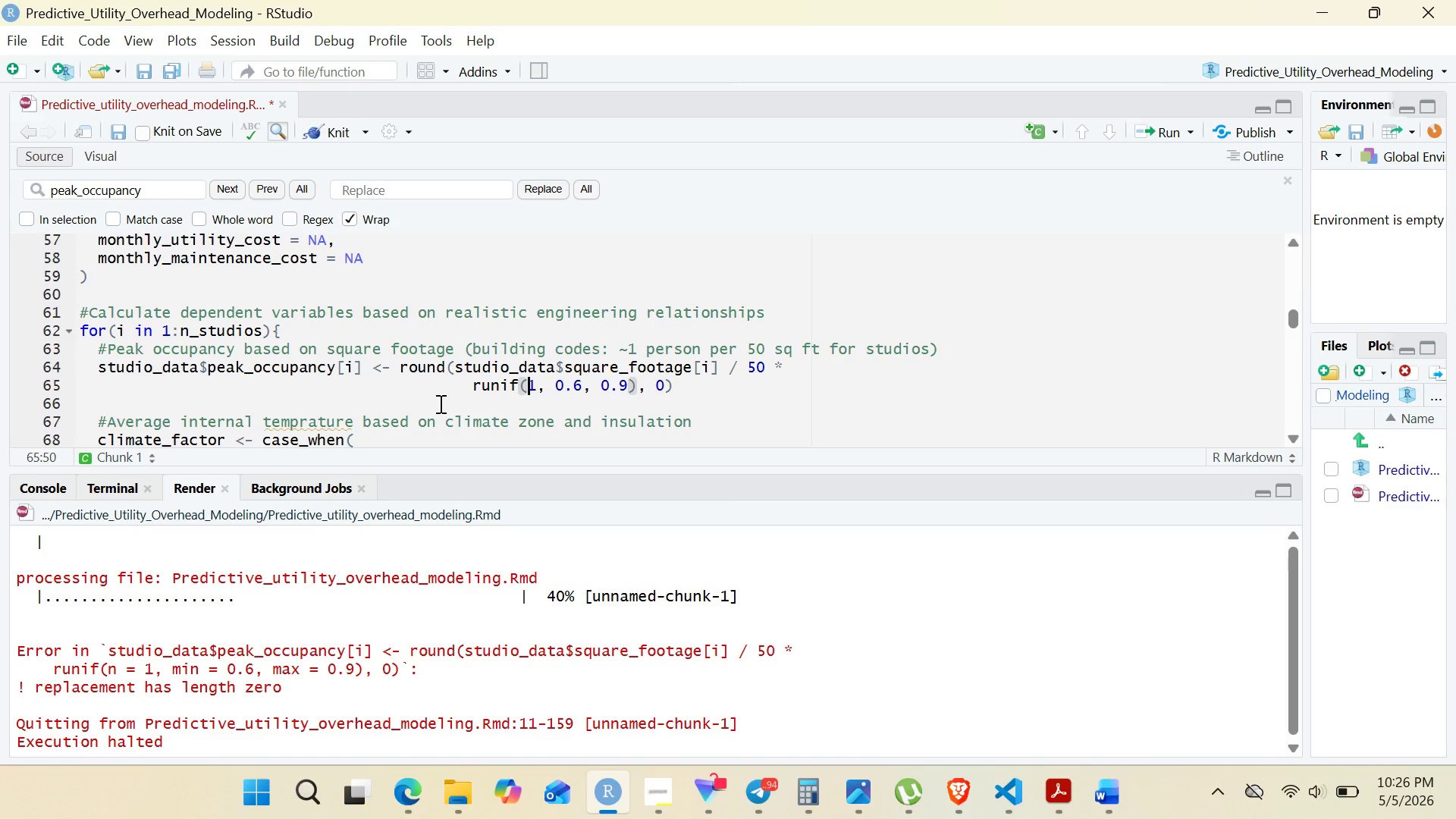 
wait(20.27)
 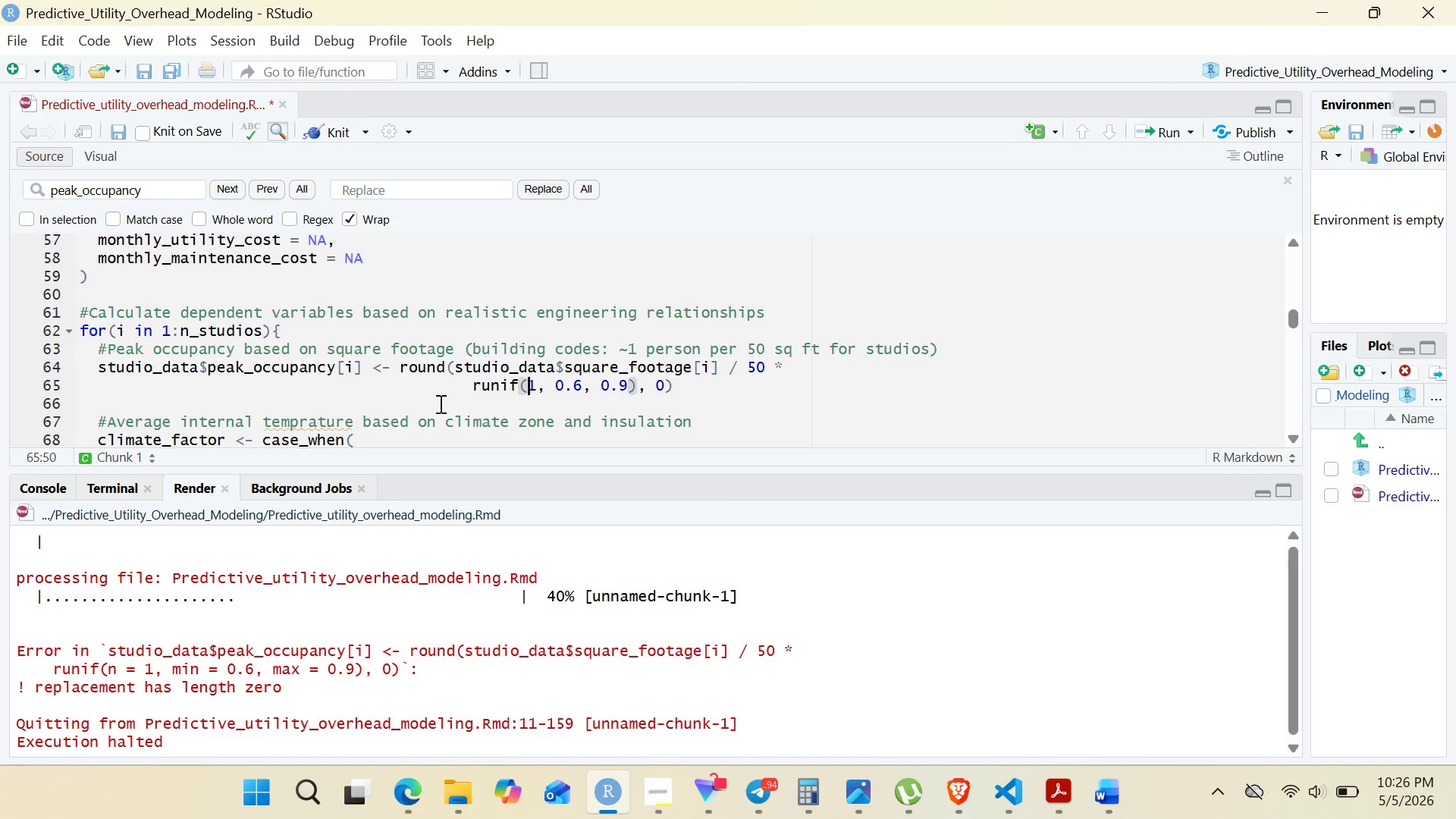 
left_click([305, 298])
 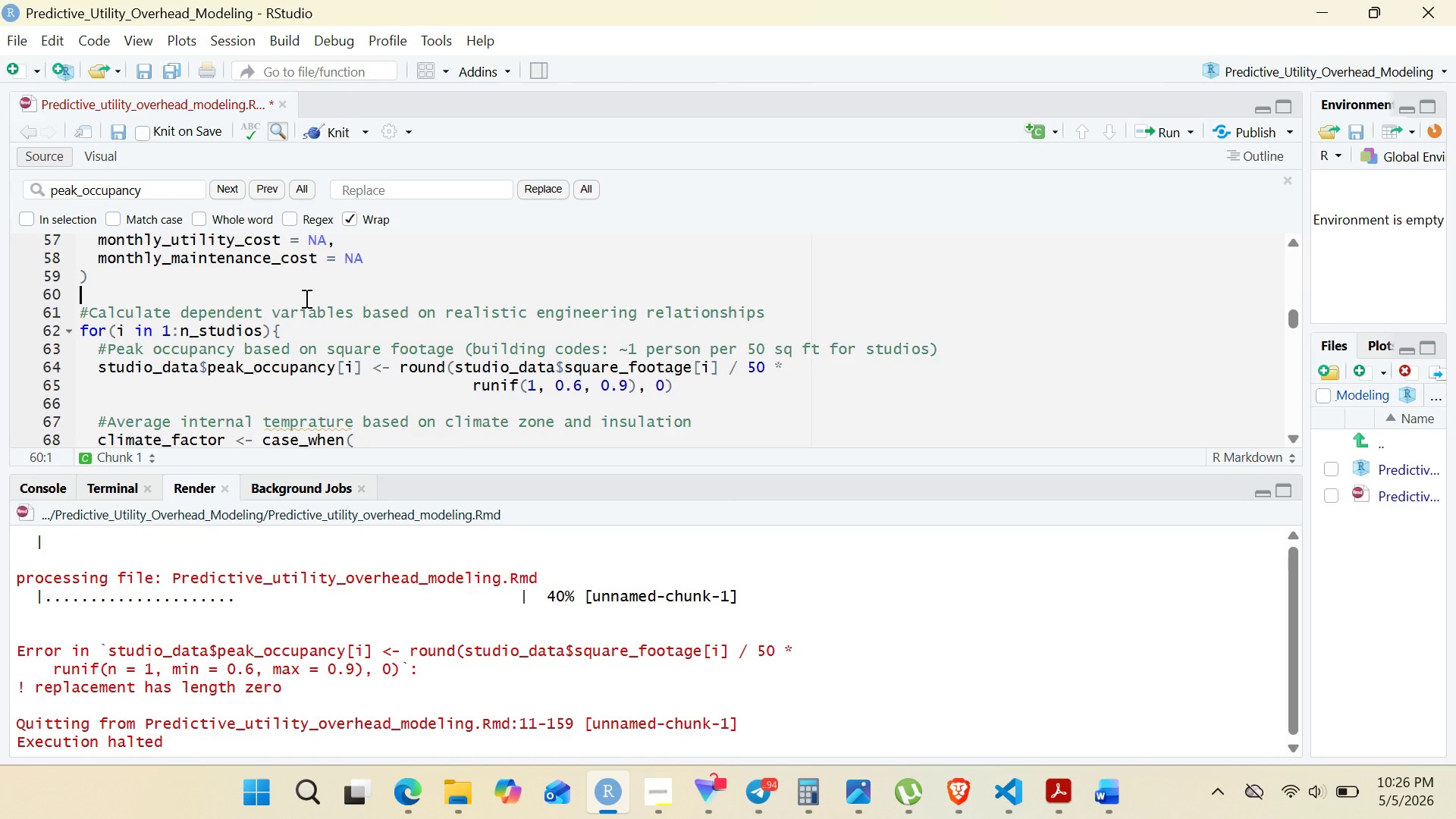 
key(Enter)
 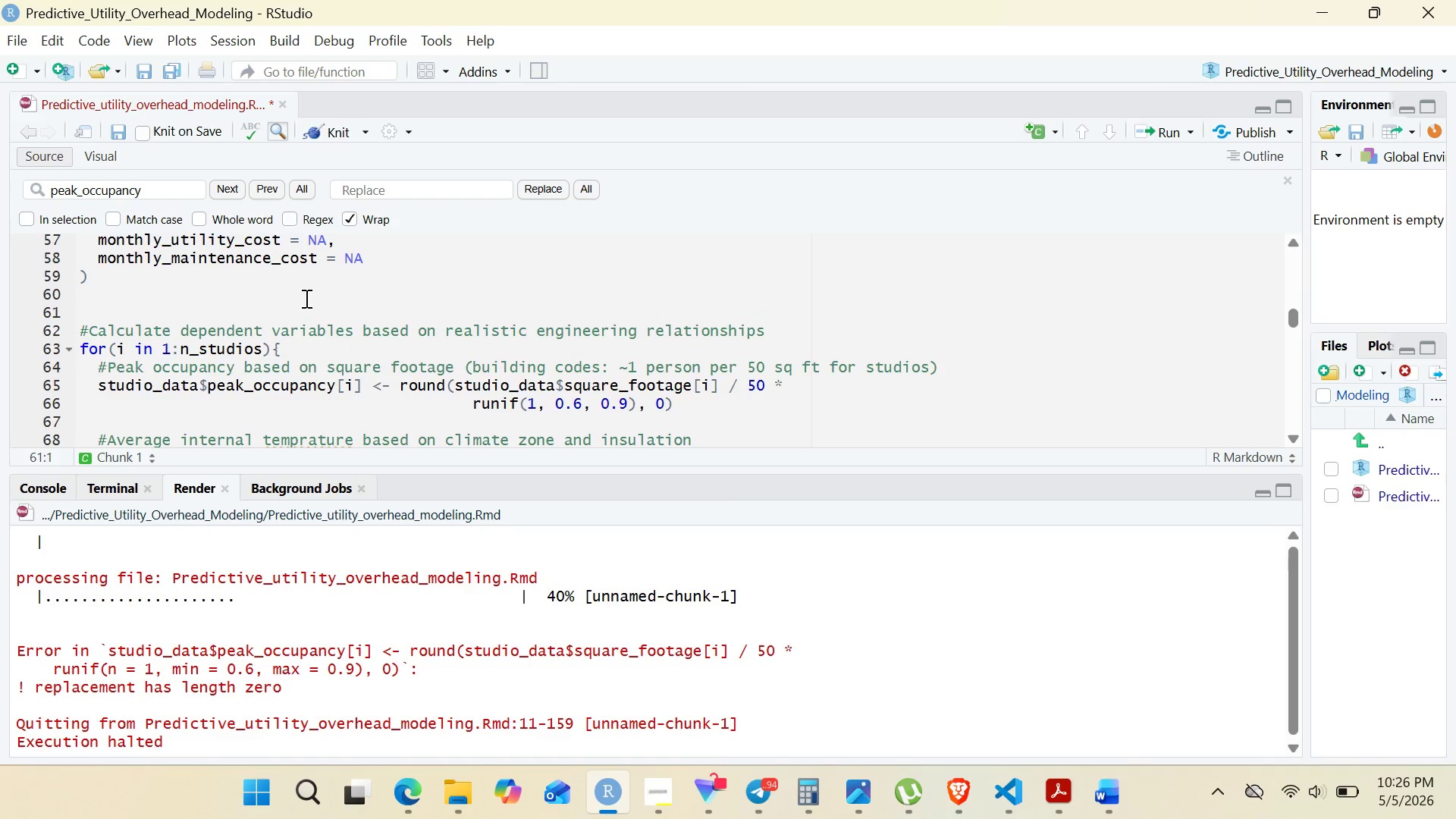 
type(occopany)
 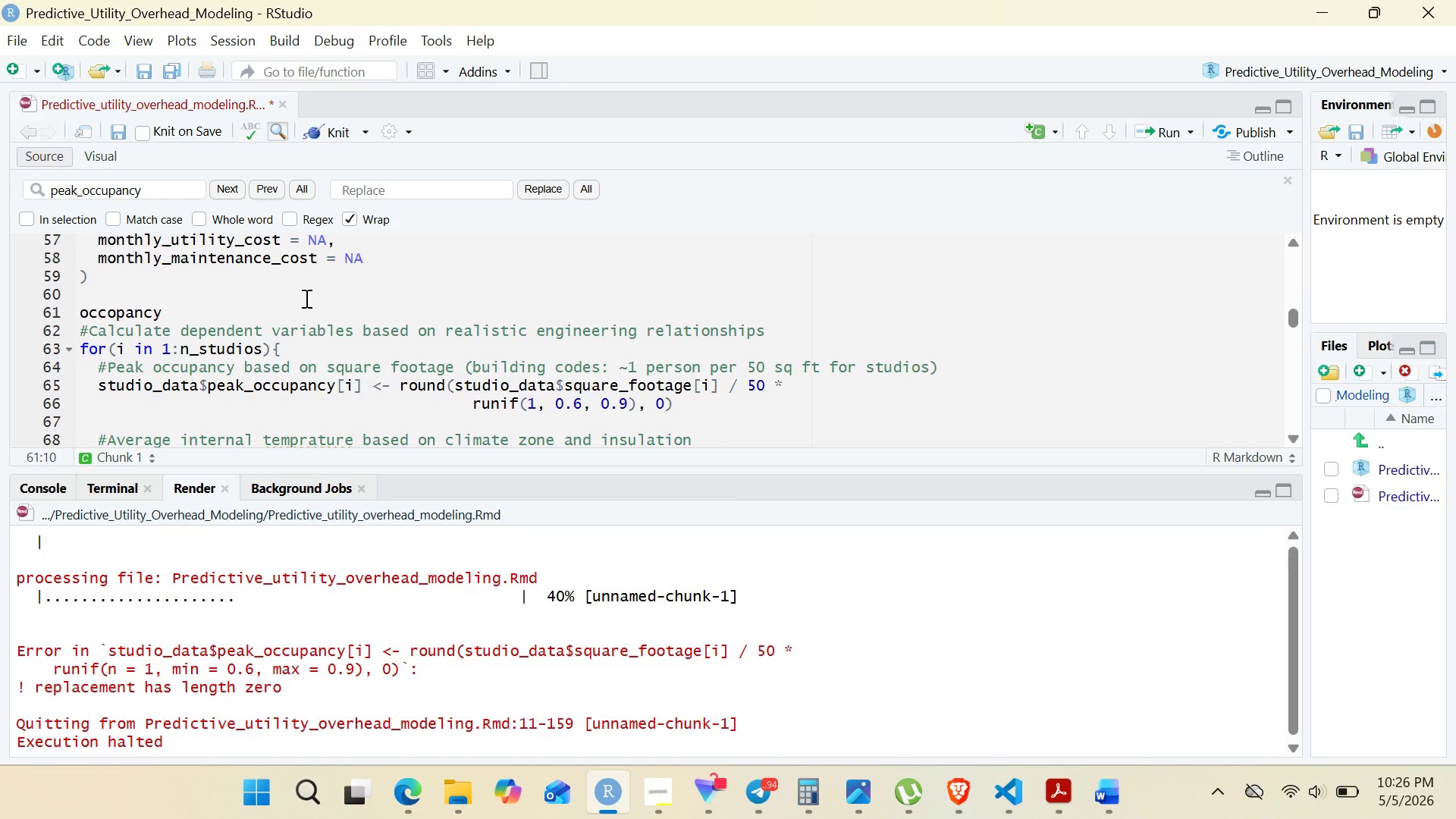 
hold_key(key=C, duration=0.31)
 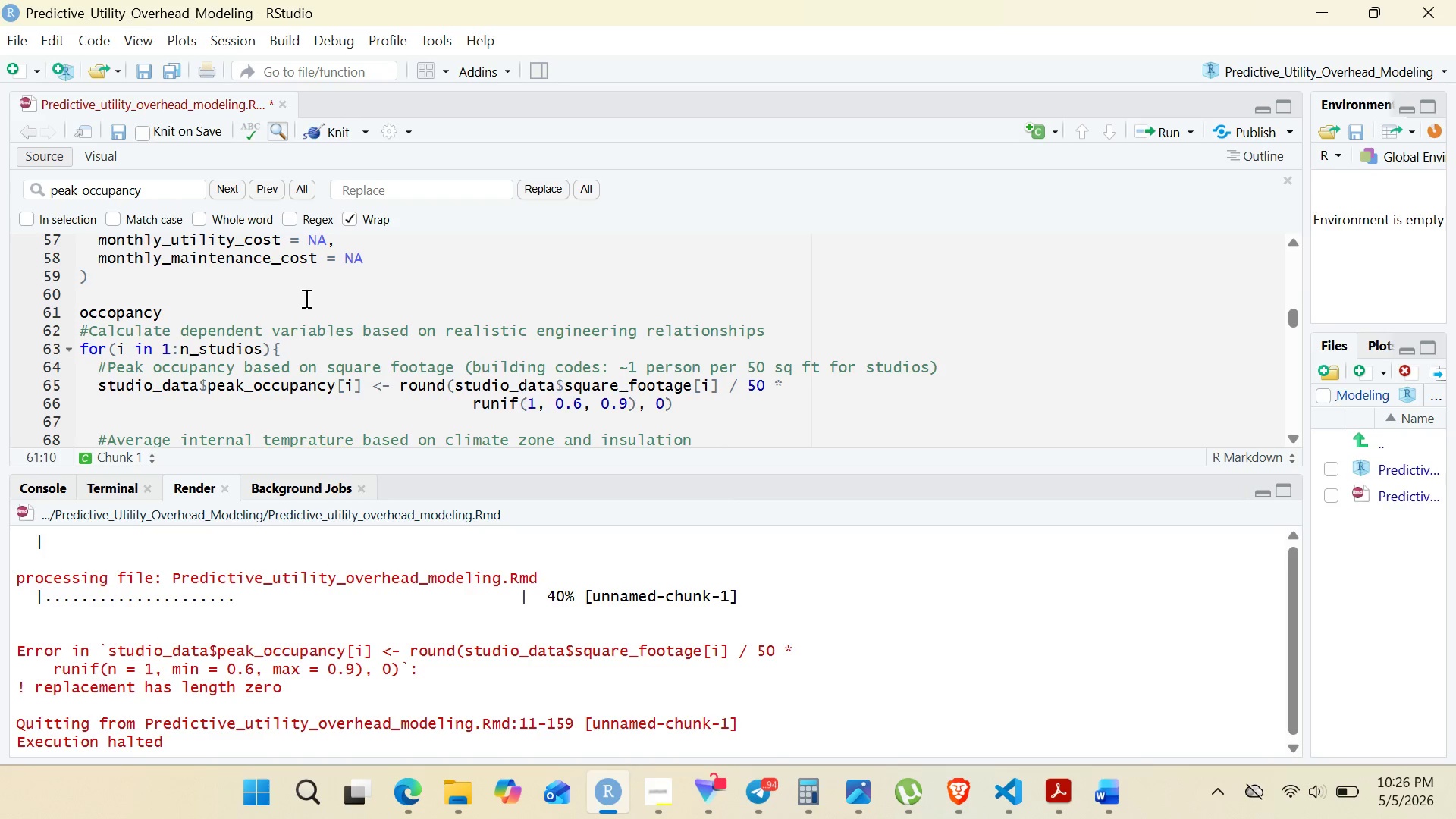 
key(ArrowLeft)
 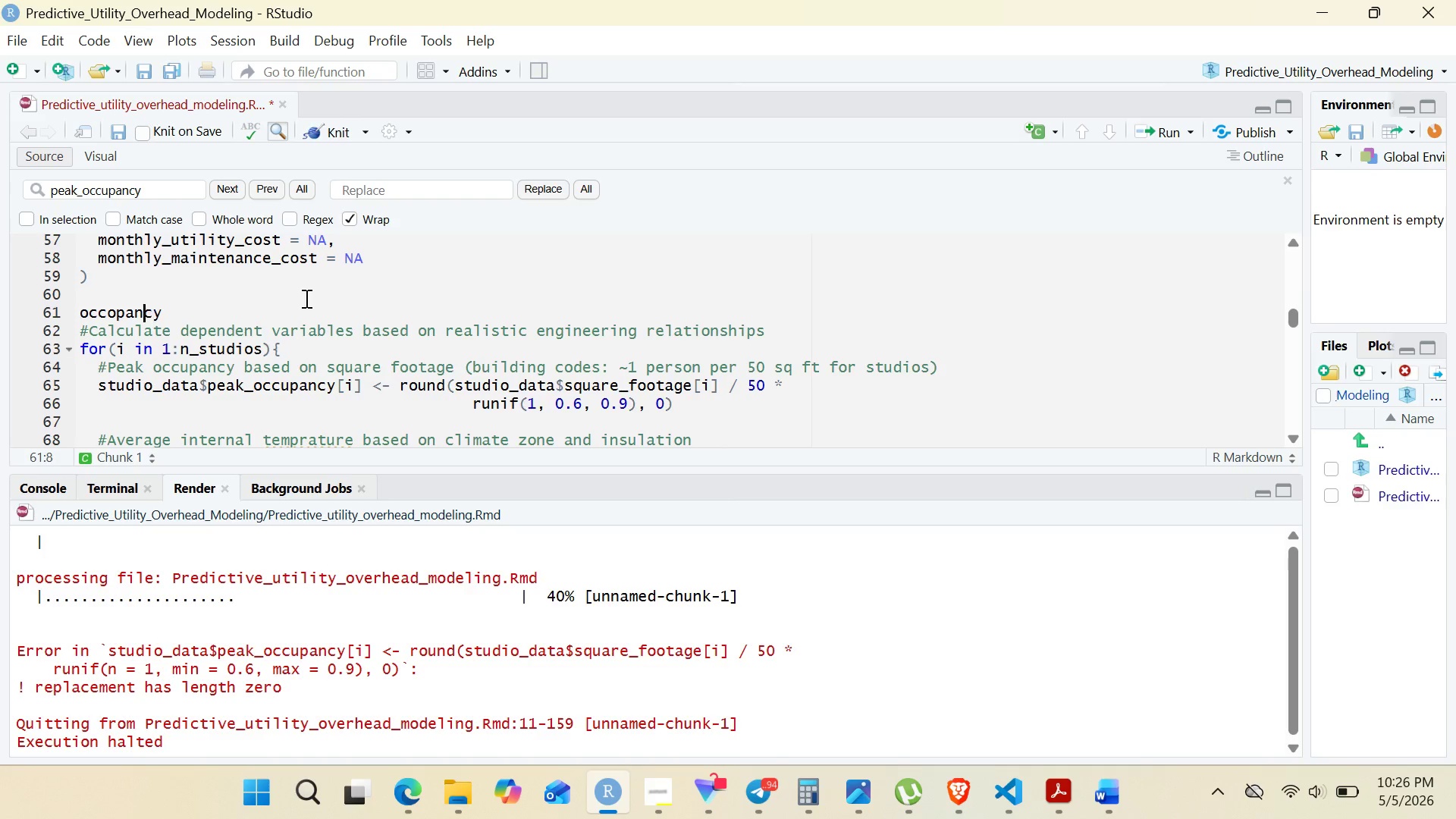 
key(ArrowLeft)
 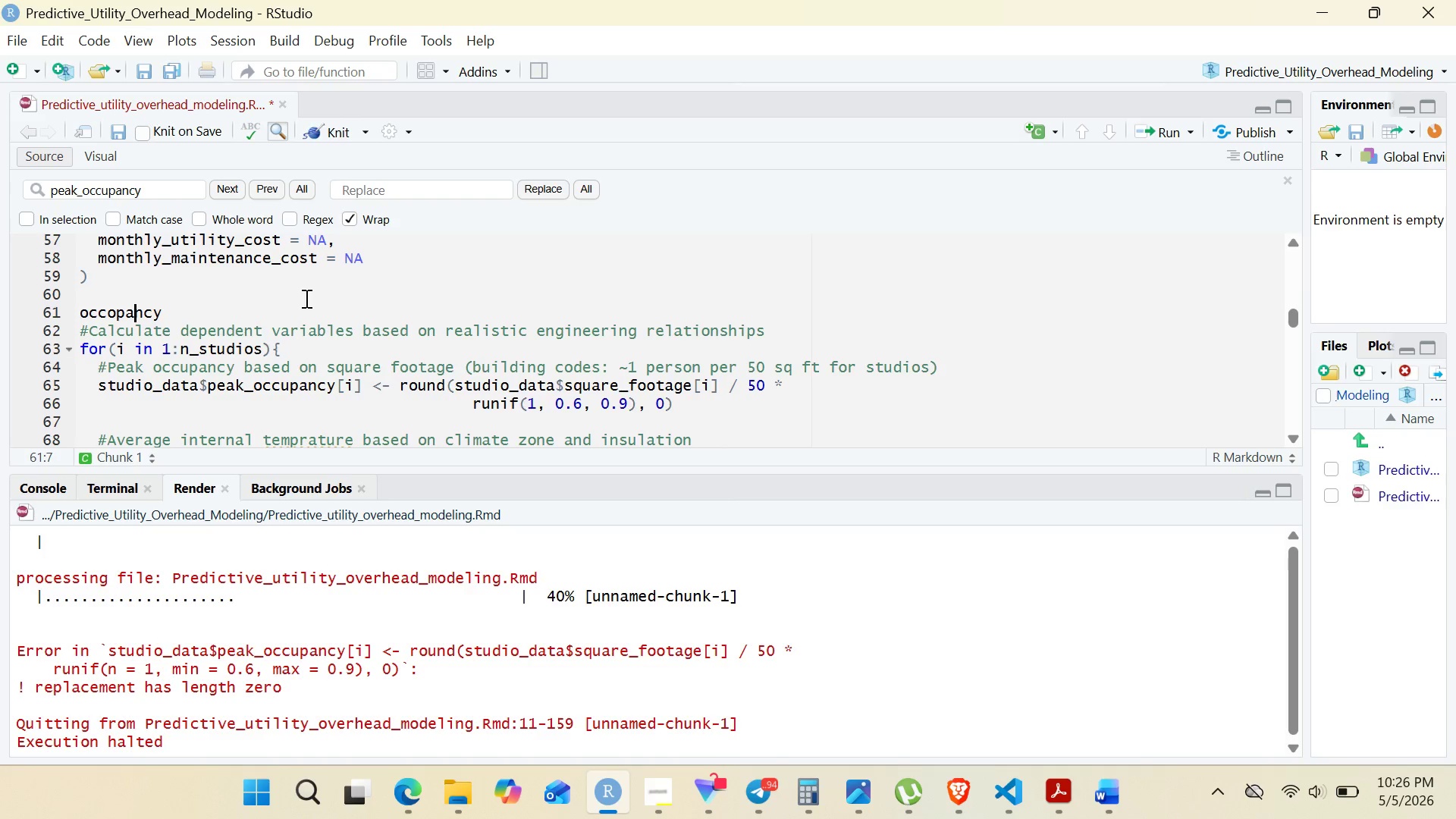 
key(ArrowLeft)
 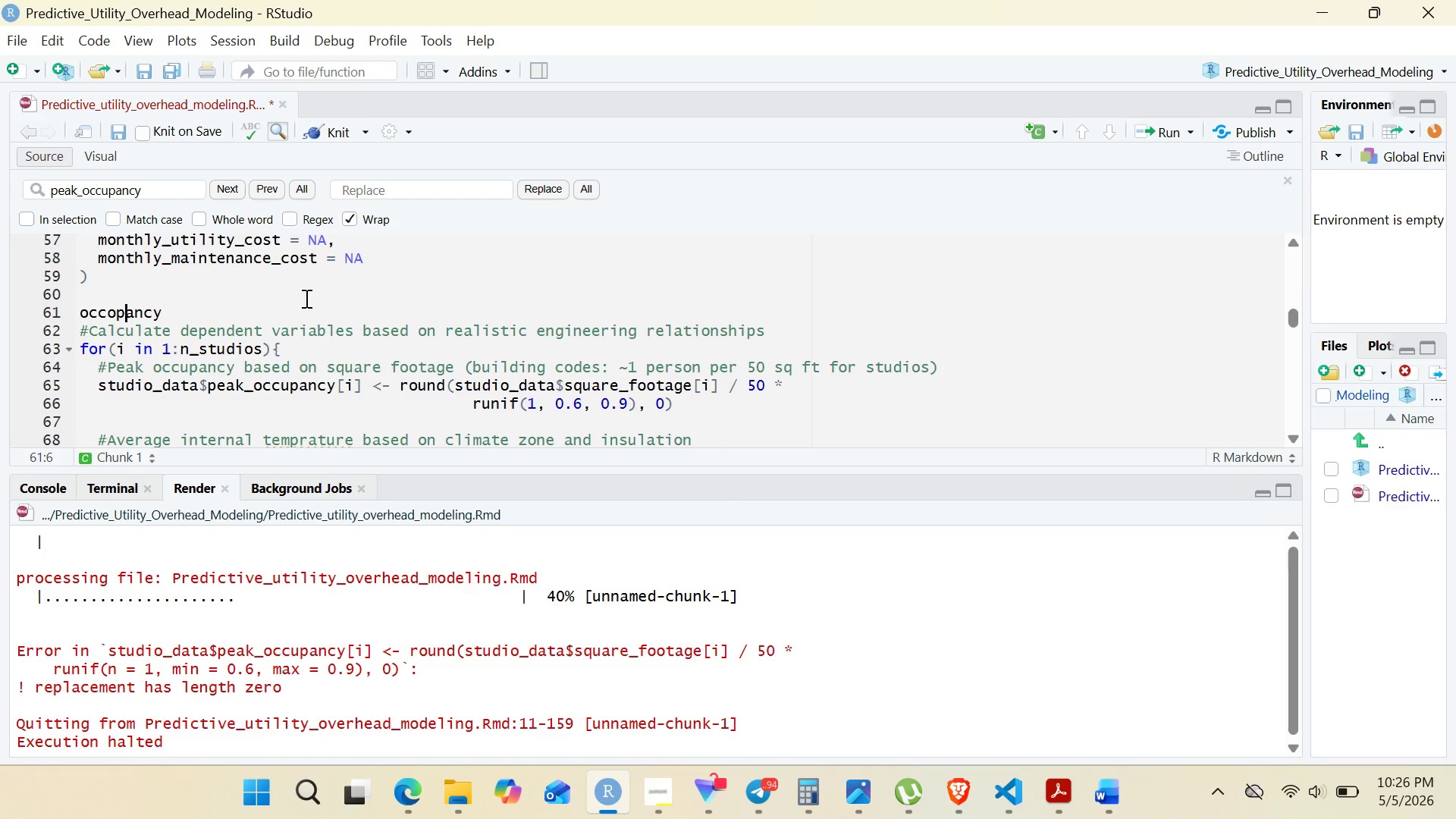 
key(ArrowLeft)
 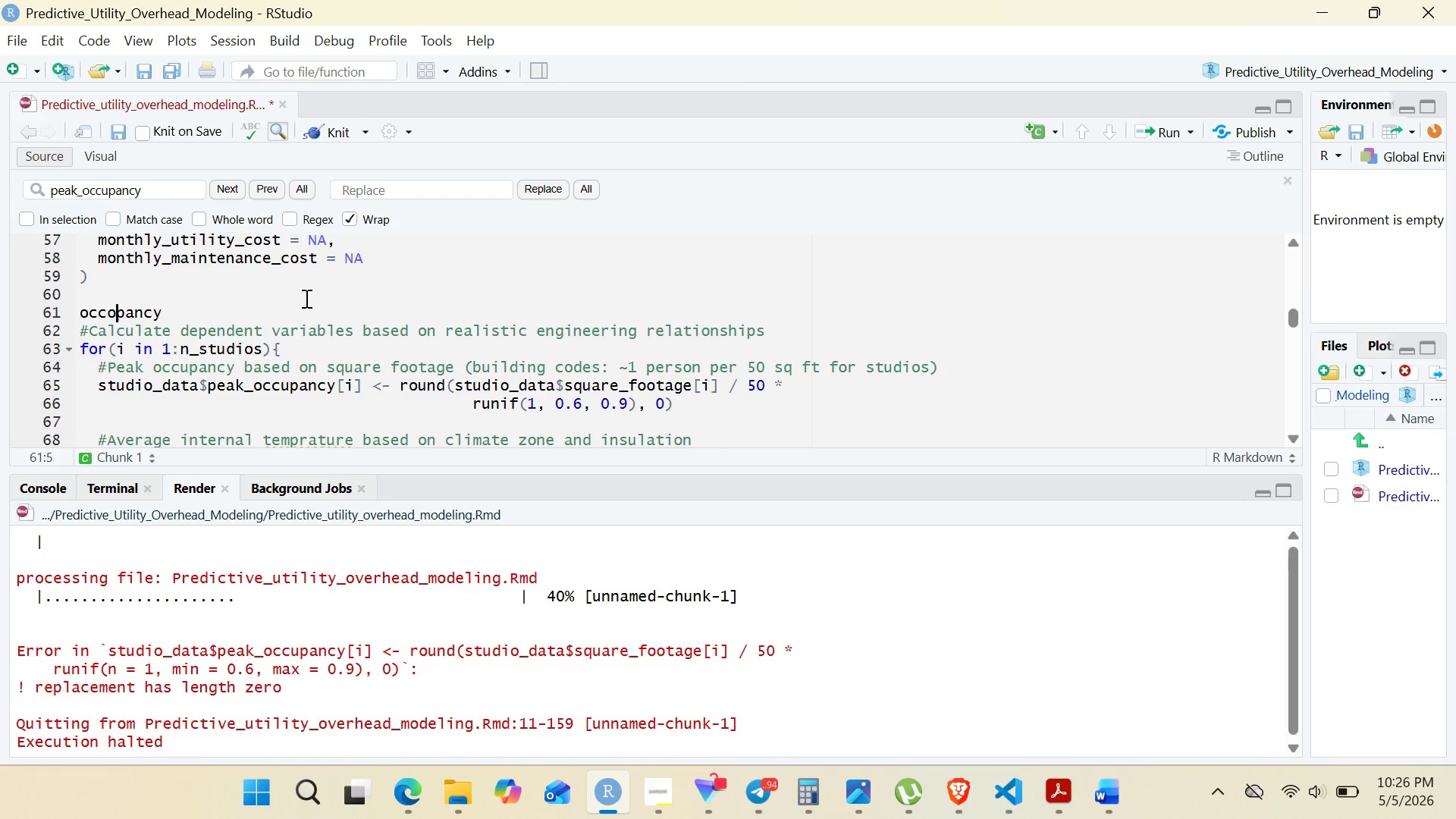 
key(ArrowLeft)
 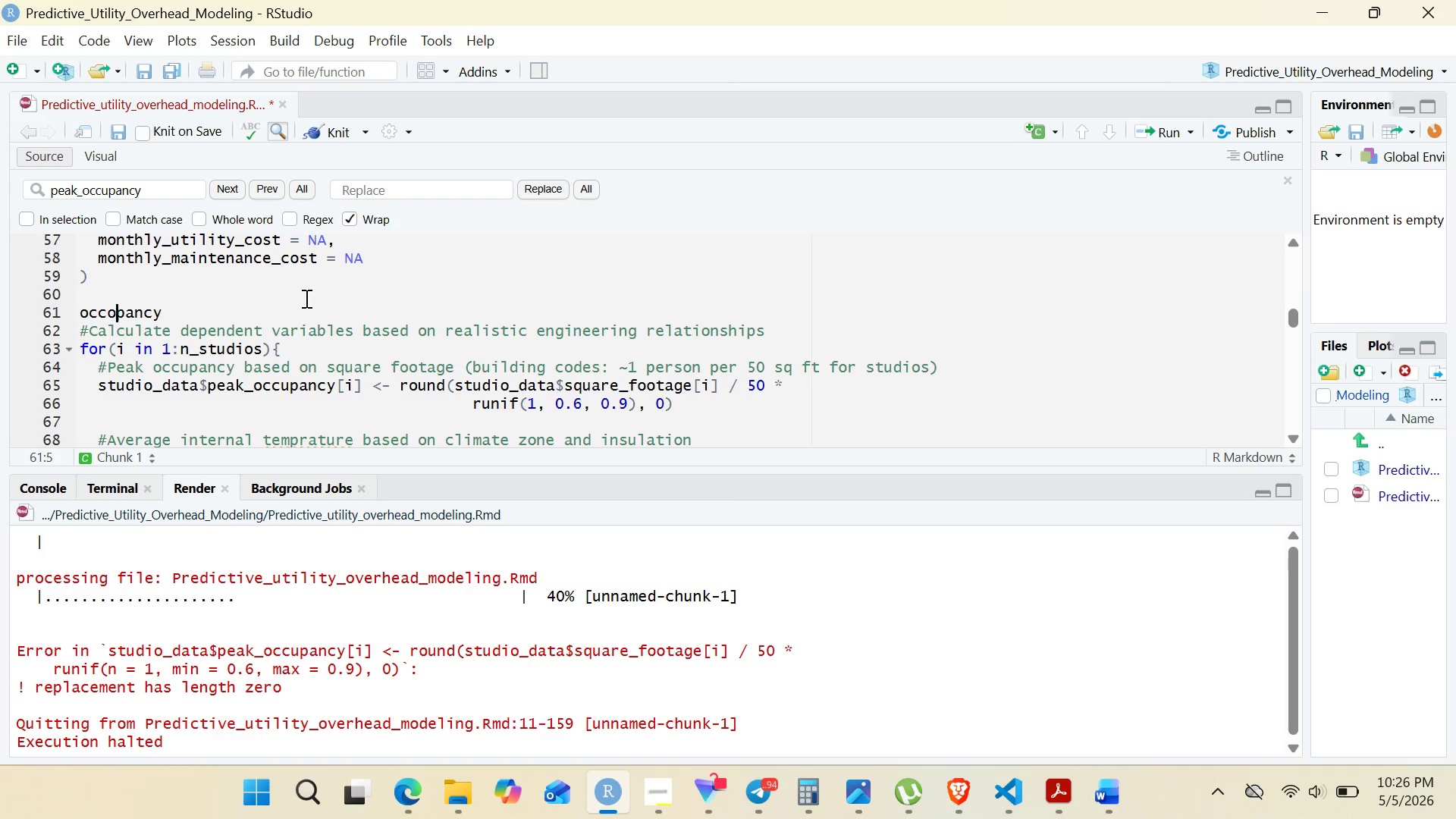 
key(ArrowLeft)
 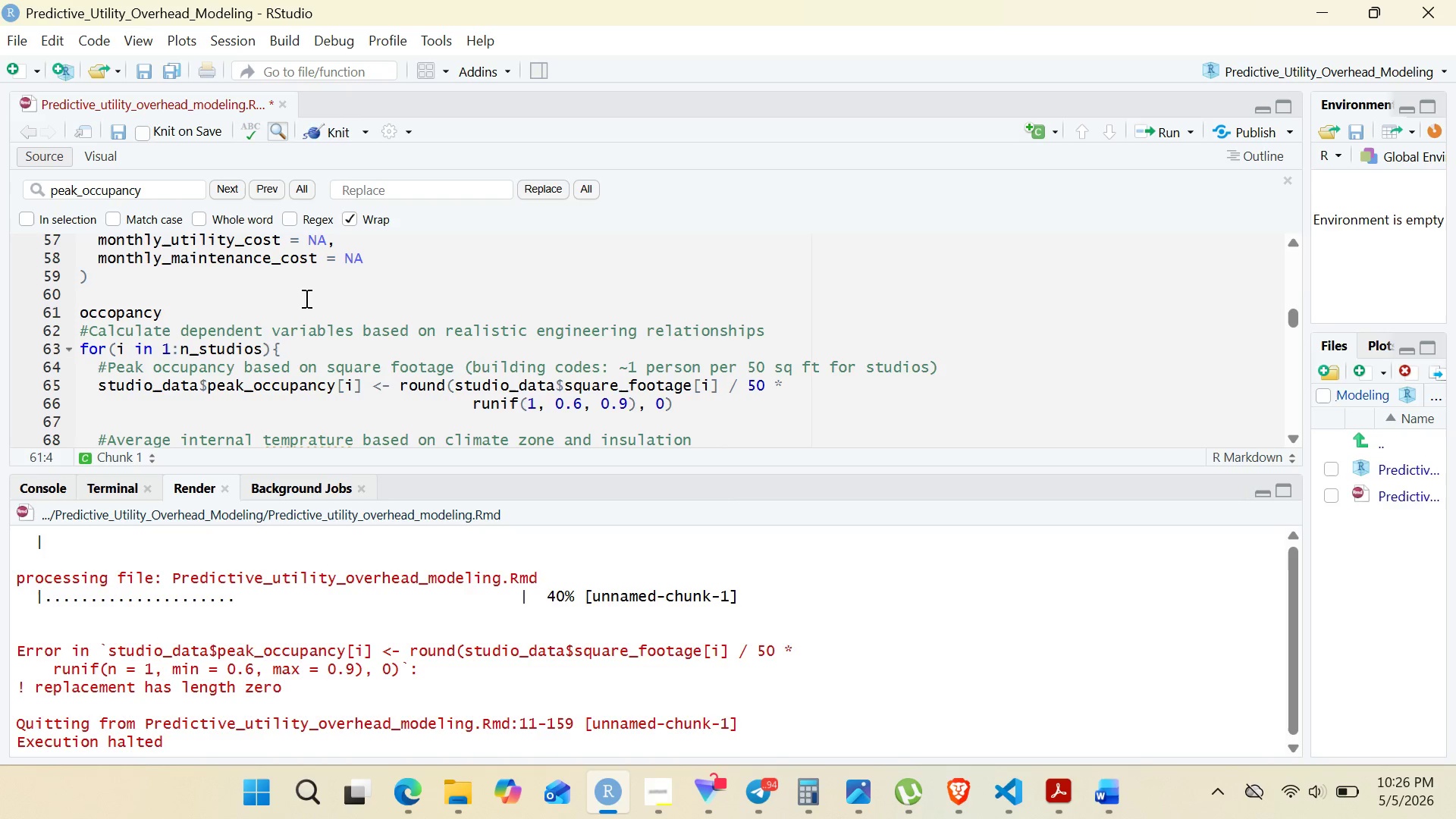 
key(Delete)
 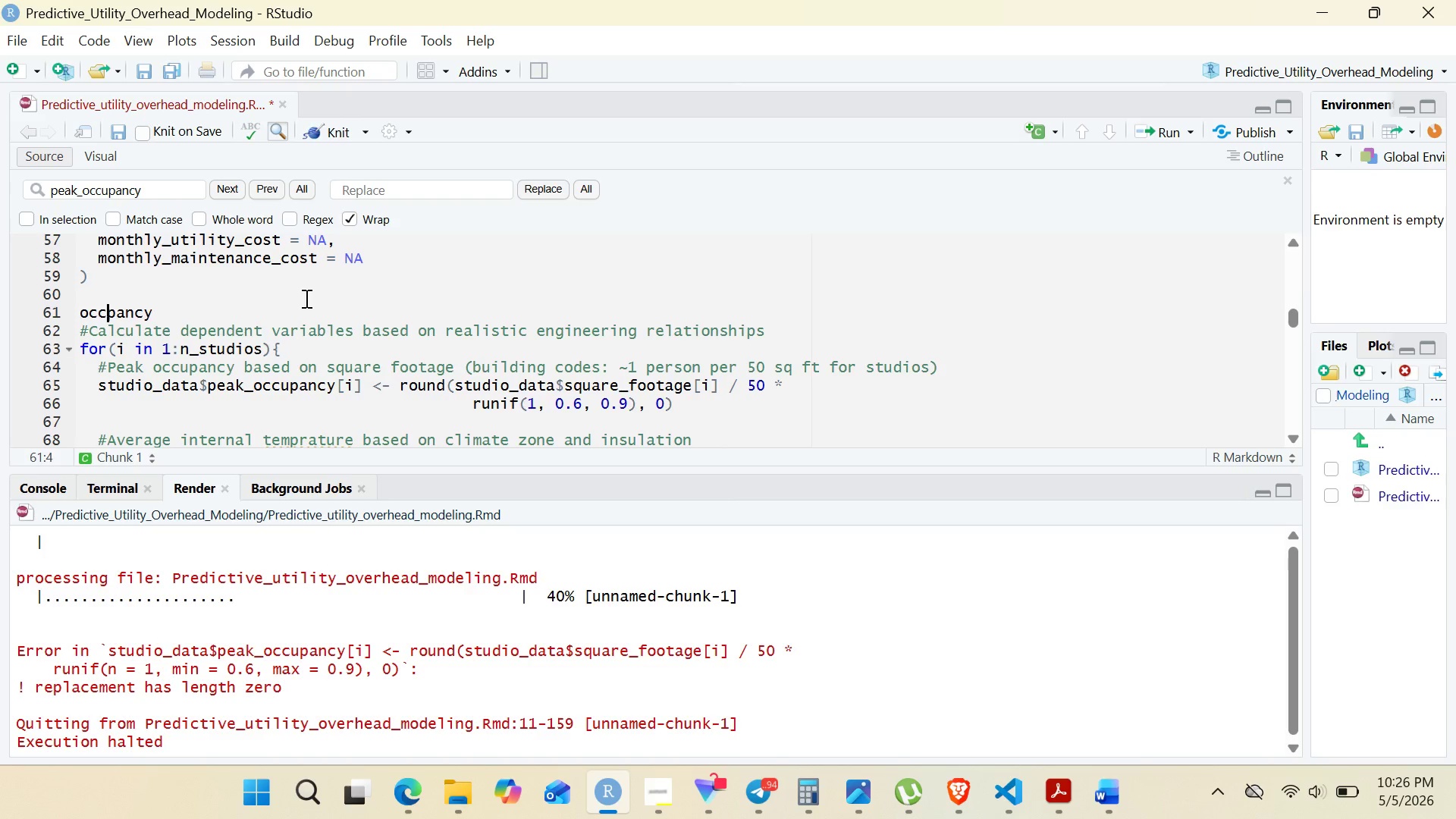 
key(U)
 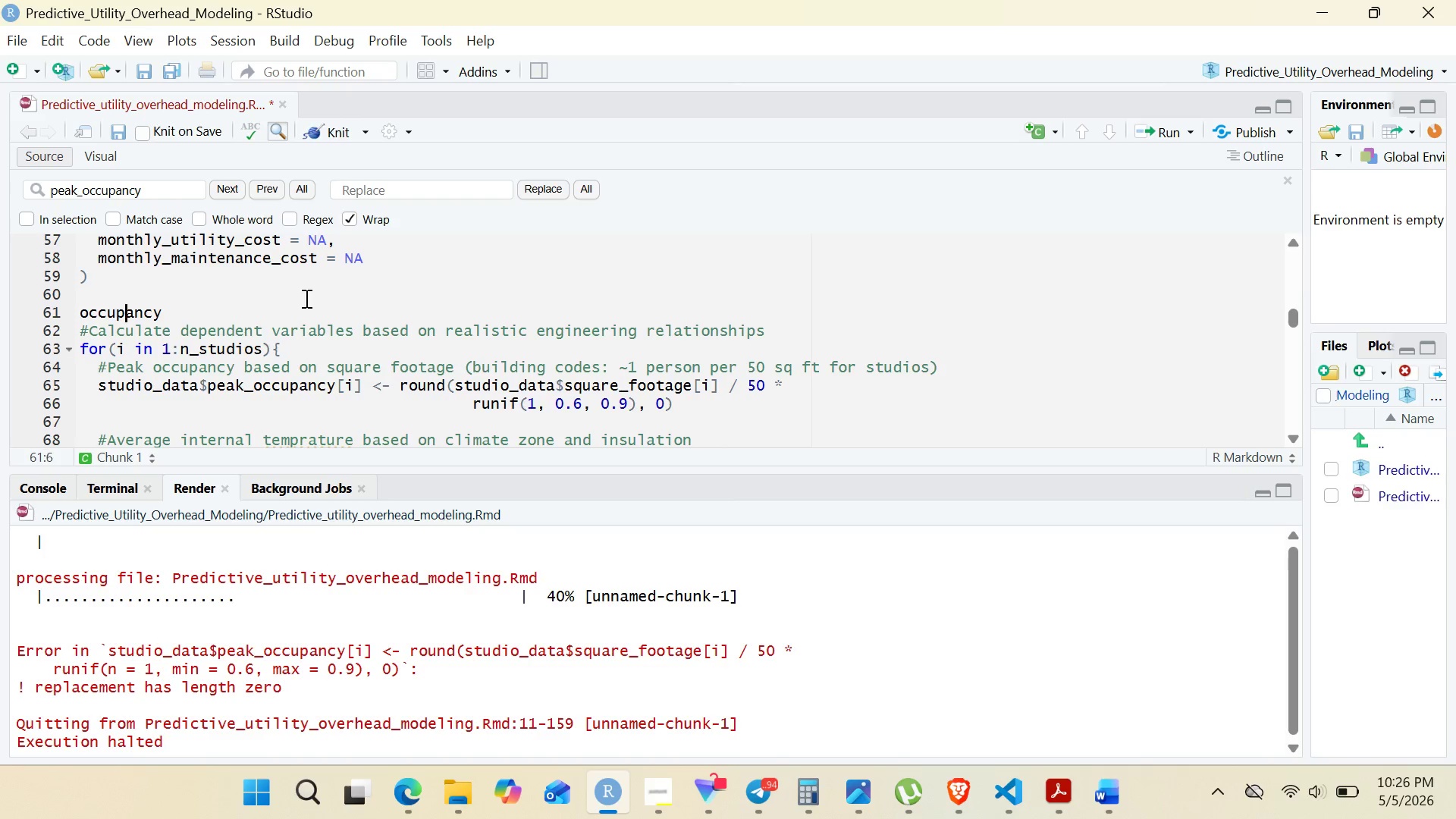 
hold_key(key=ArrowRight, duration=0.53)
 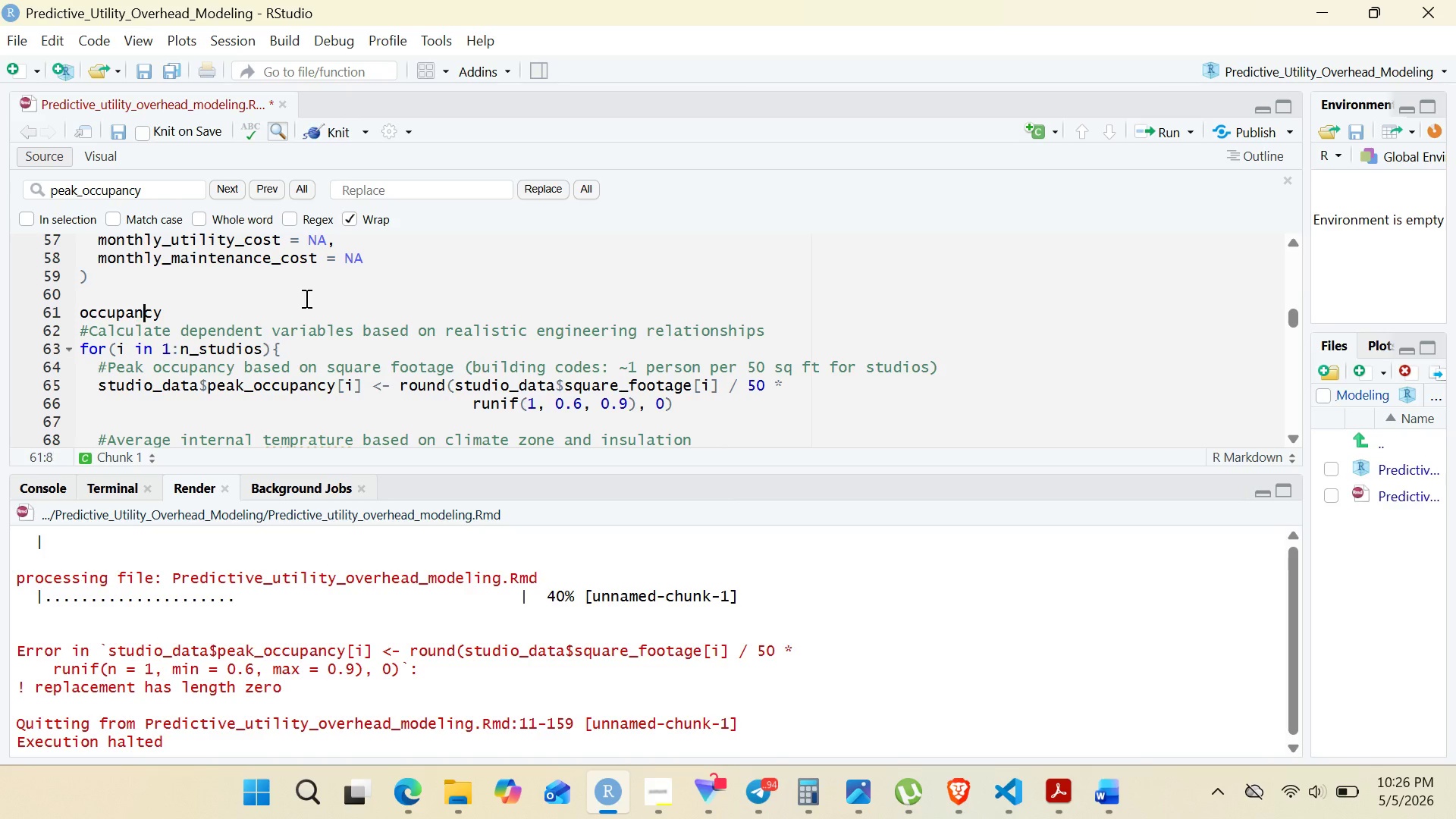 
key(ArrowRight)
 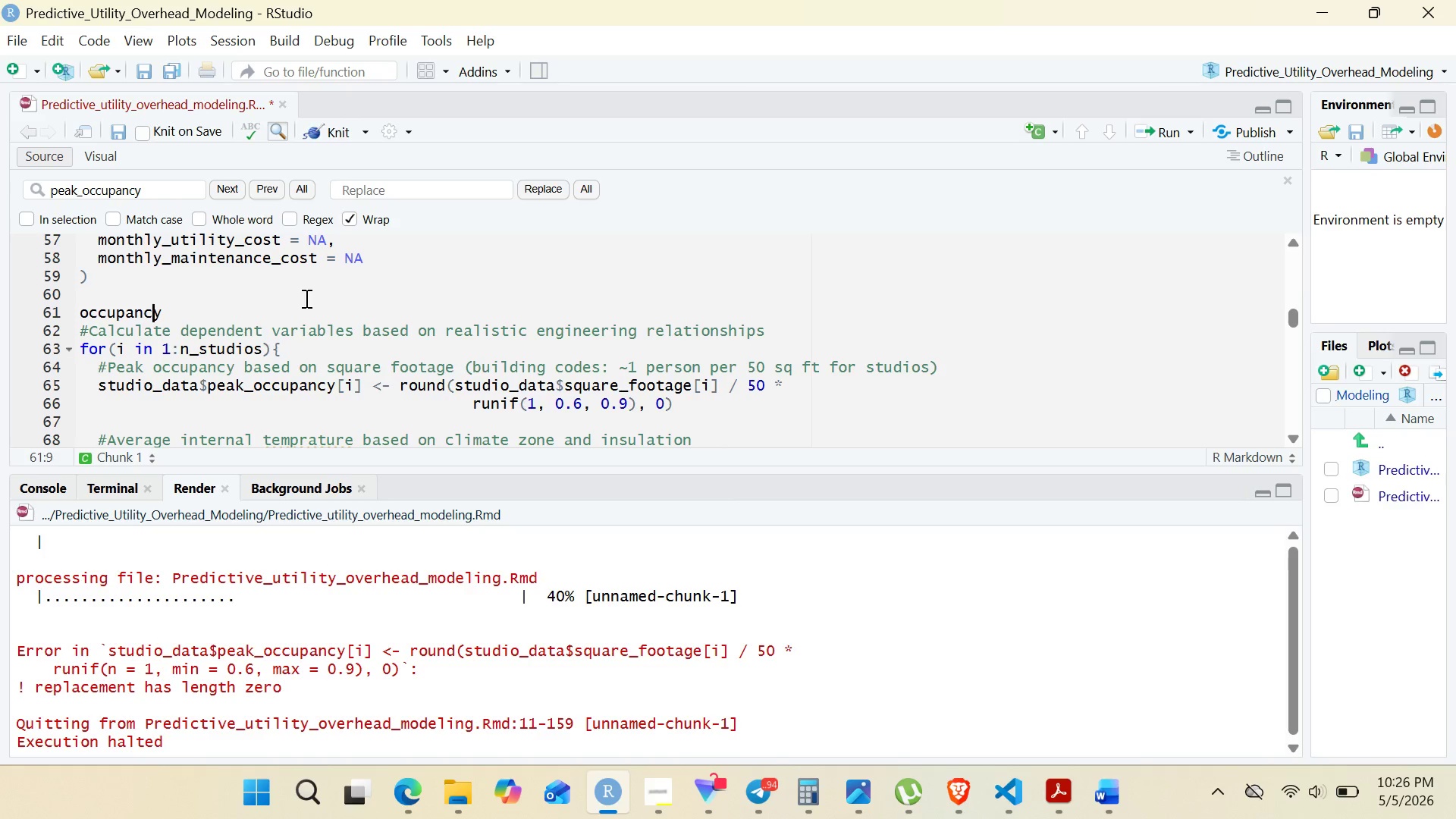 
key(ArrowRight)
 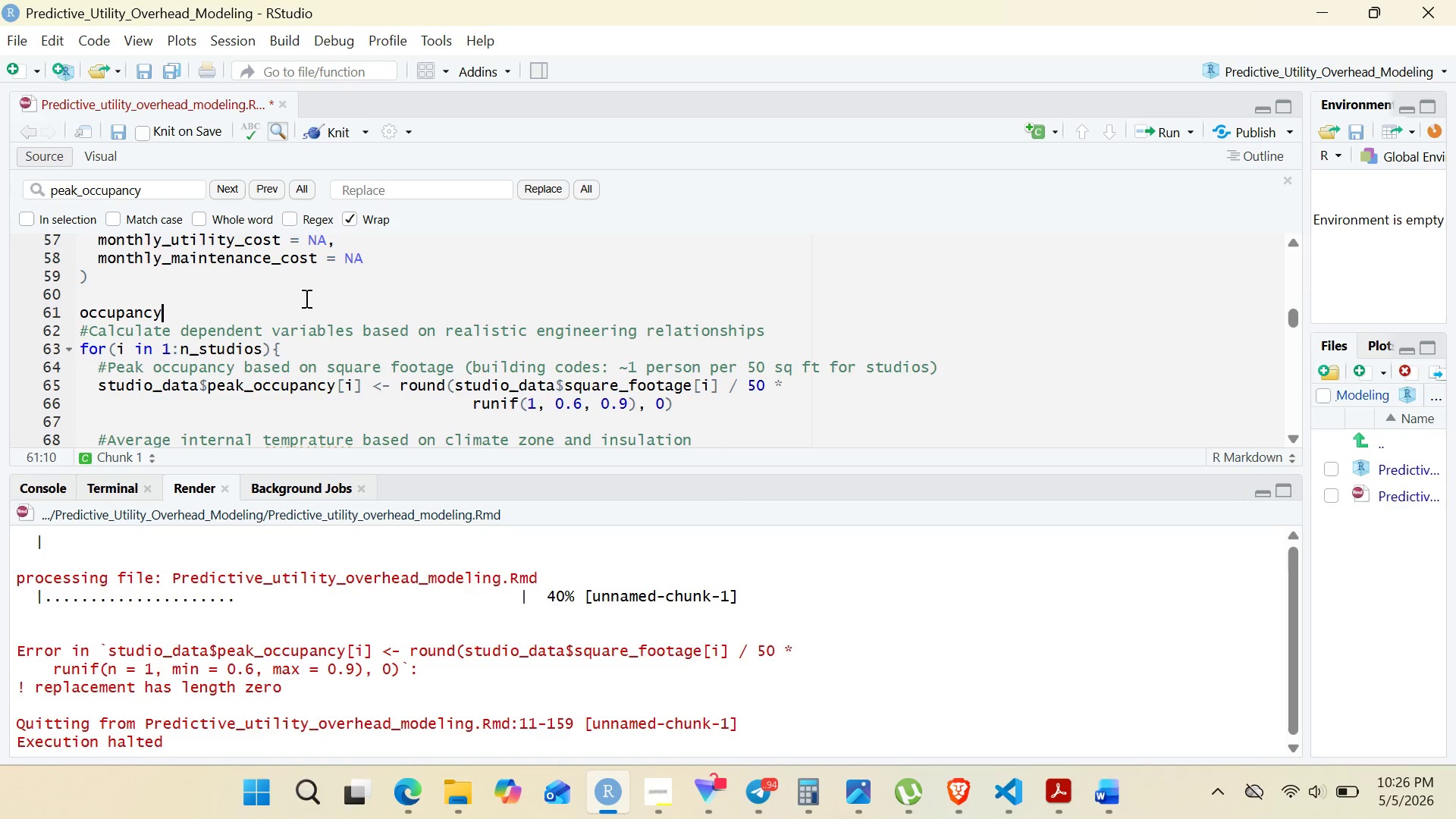 
key(ArrowRight)
 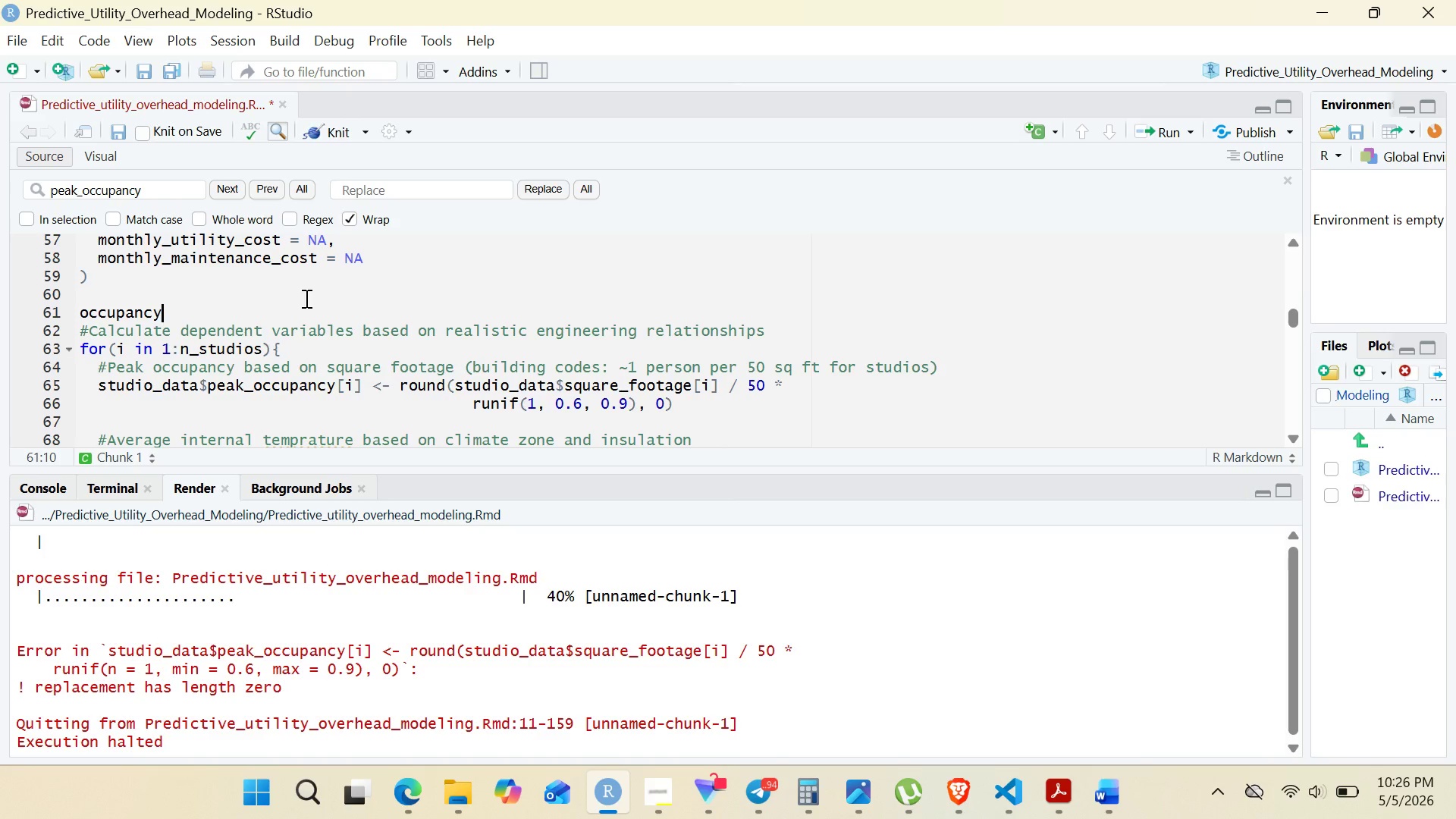 
type(_factor <- runif(1, 0.6, 0.9)
 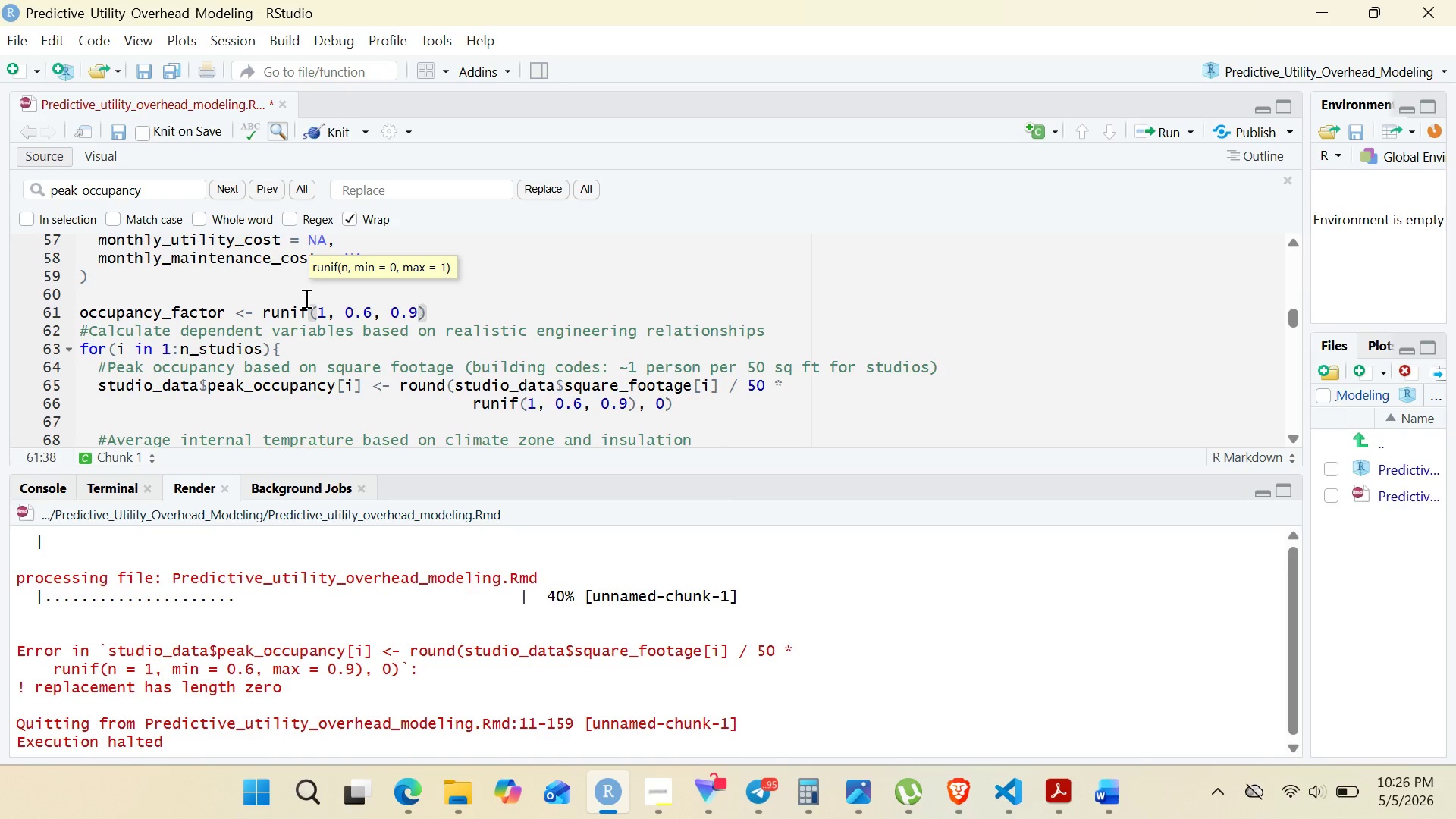 
wait(6.44)
 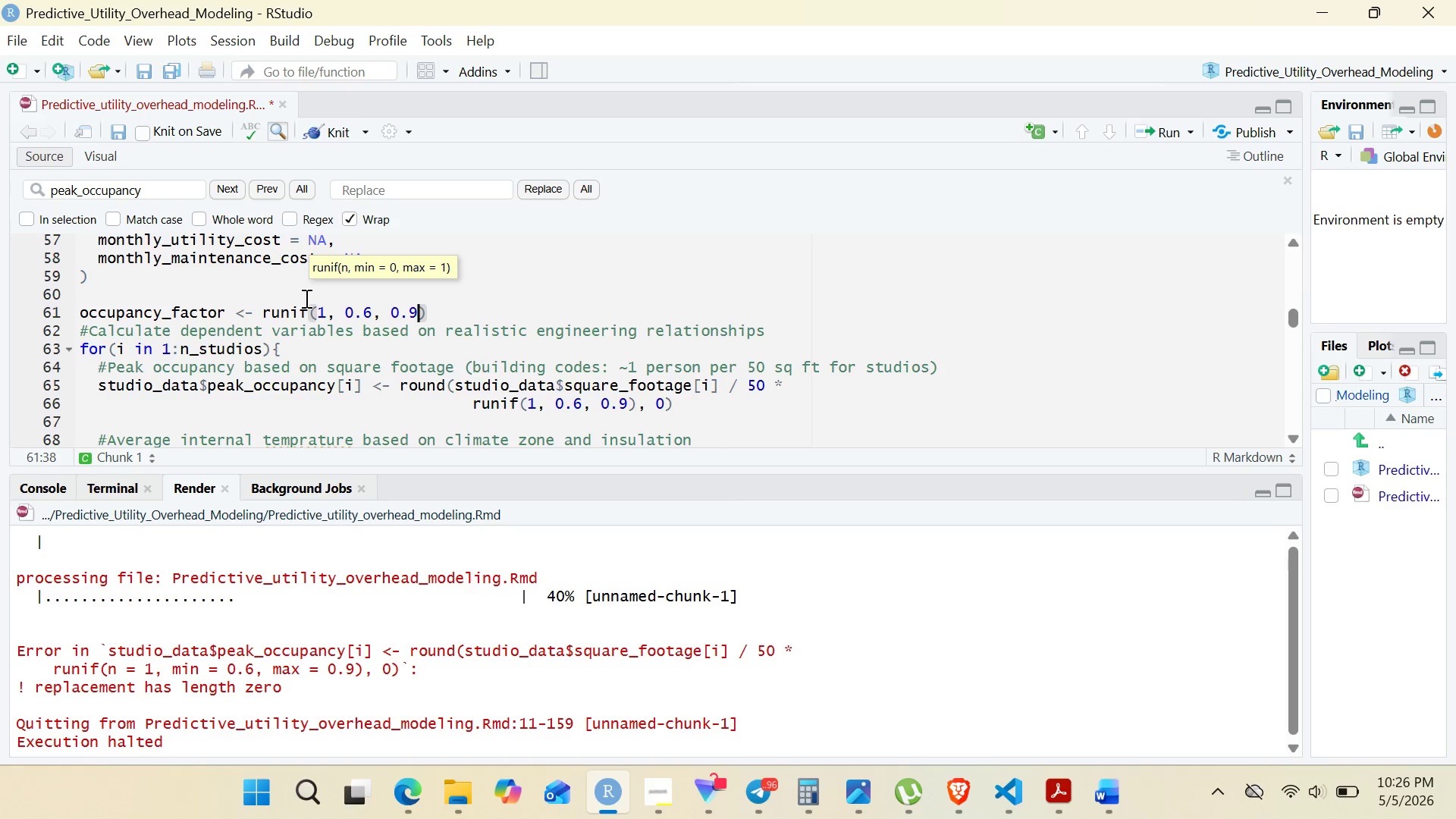 
double_click([170, 309])
 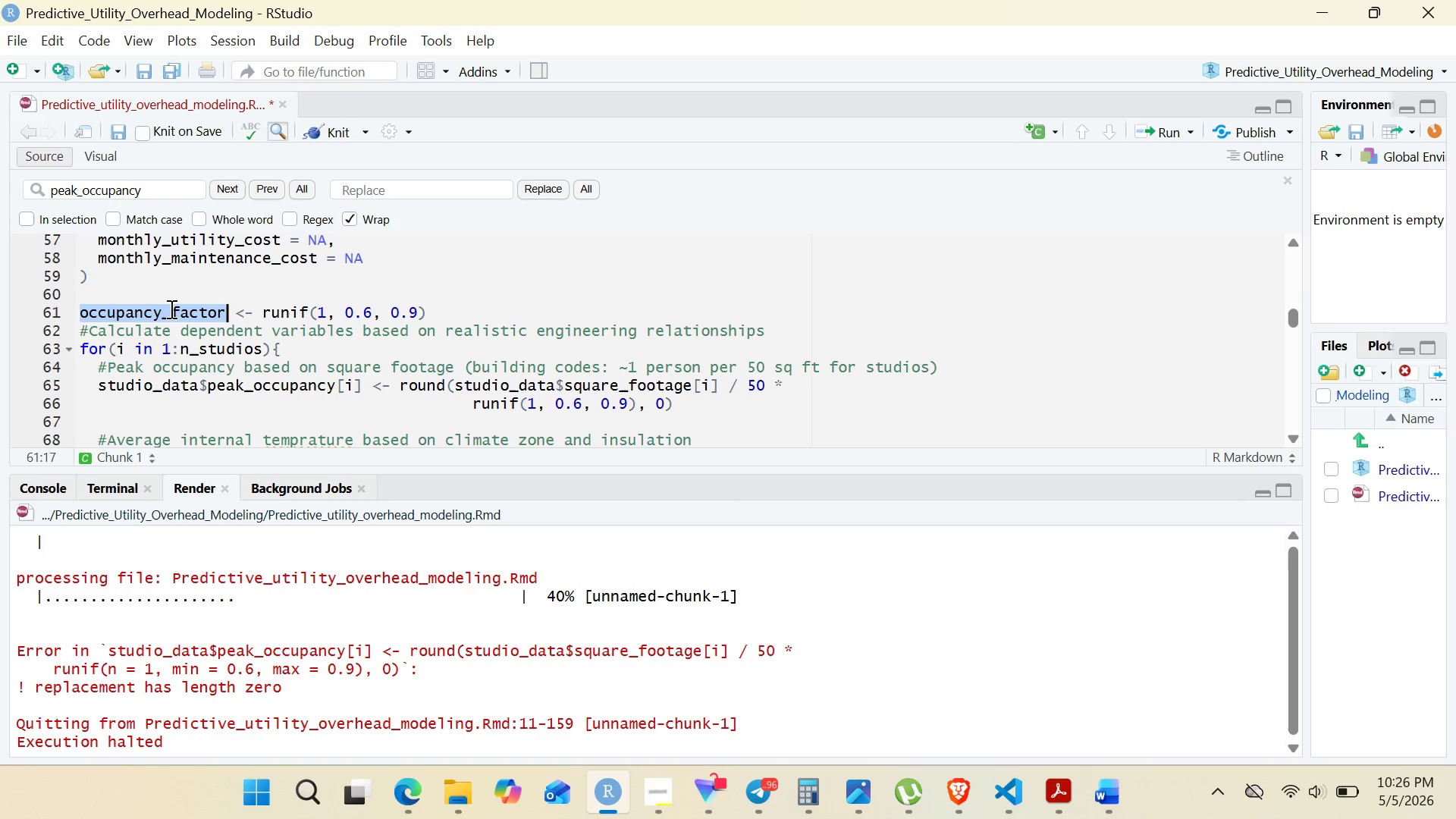 
key(Control+C)
 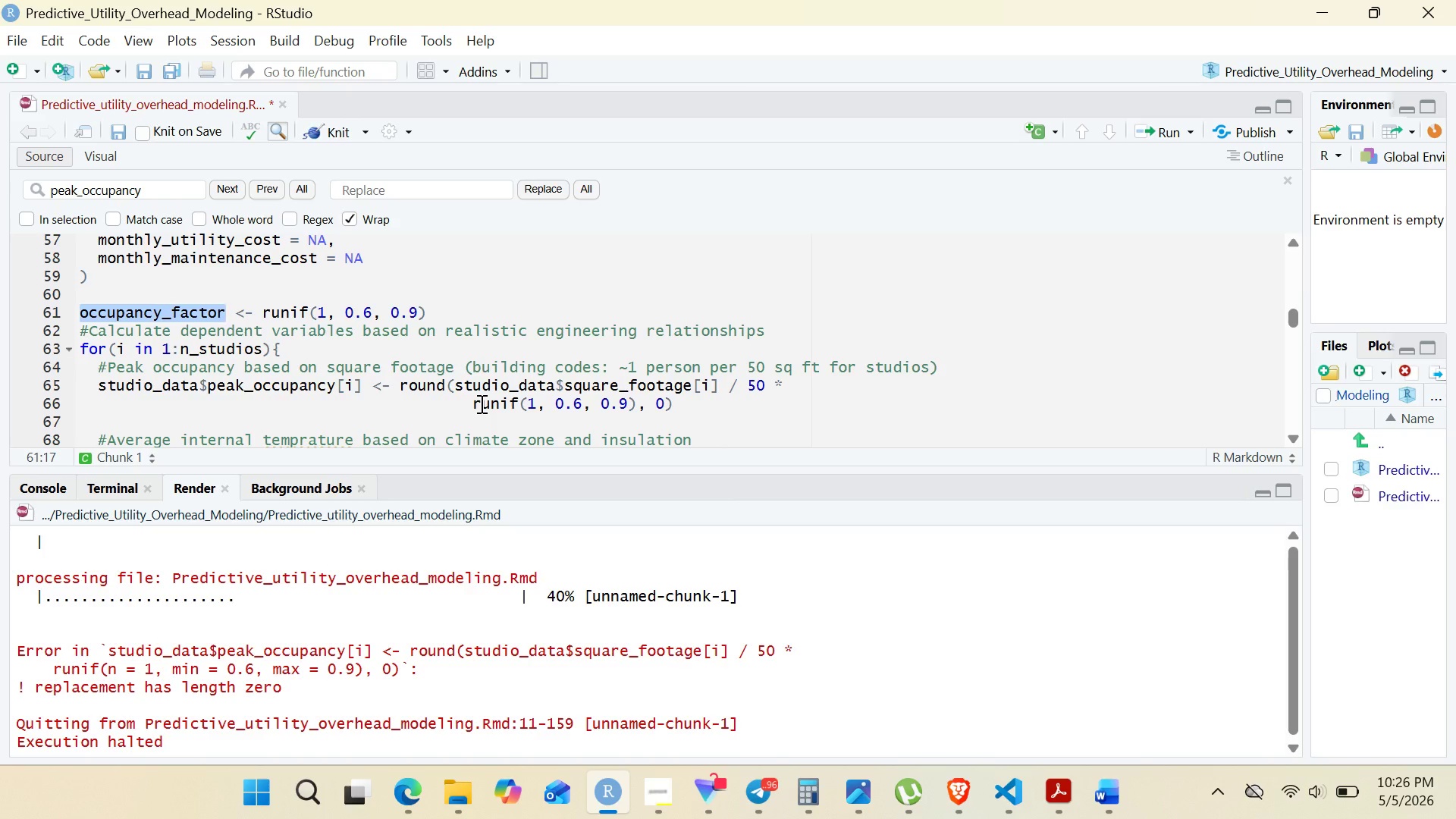 
left_click_drag(start_coordinate=[472, 406], to_coordinate=[633, 404])
 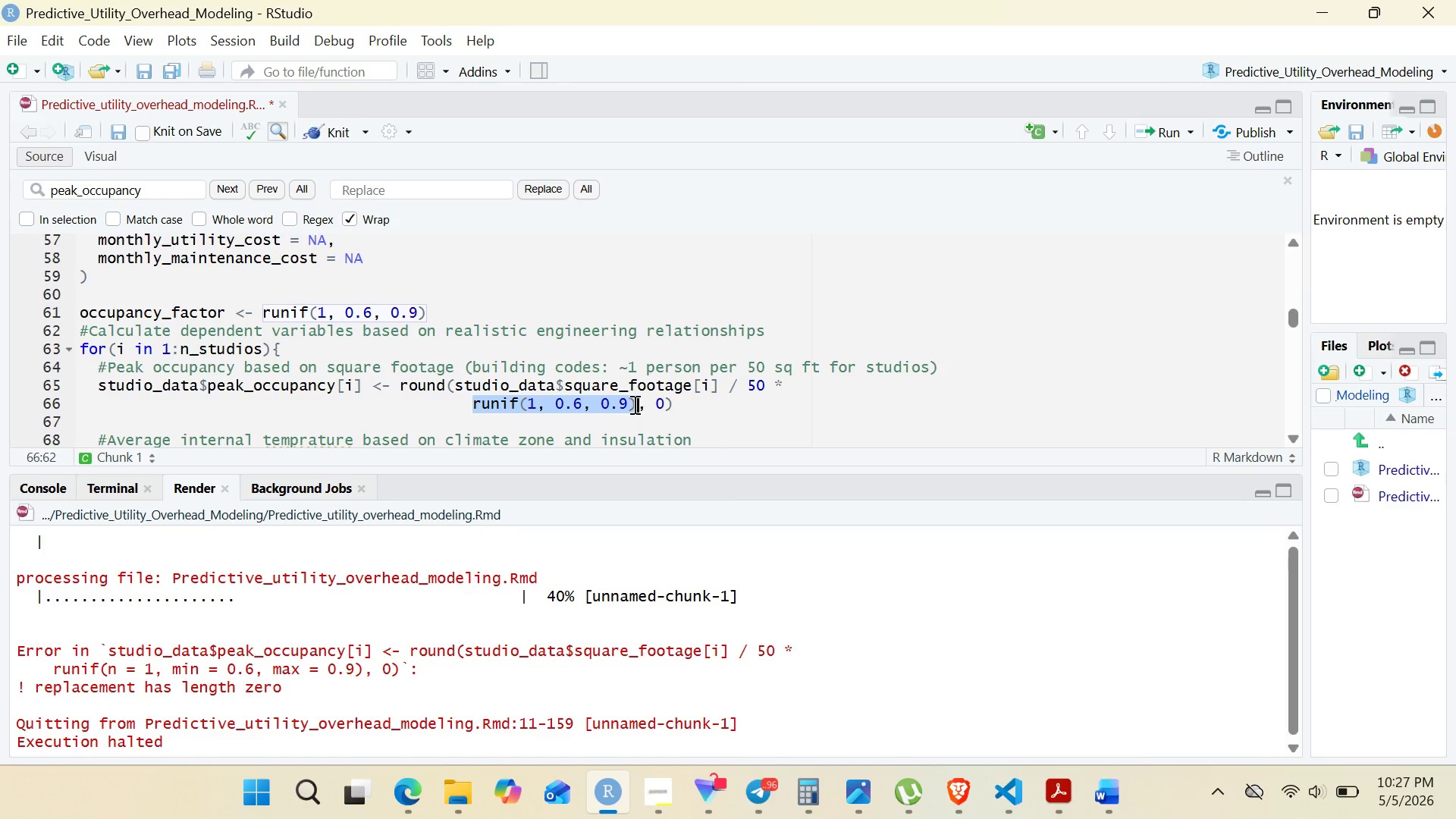 
key(Control+V)
 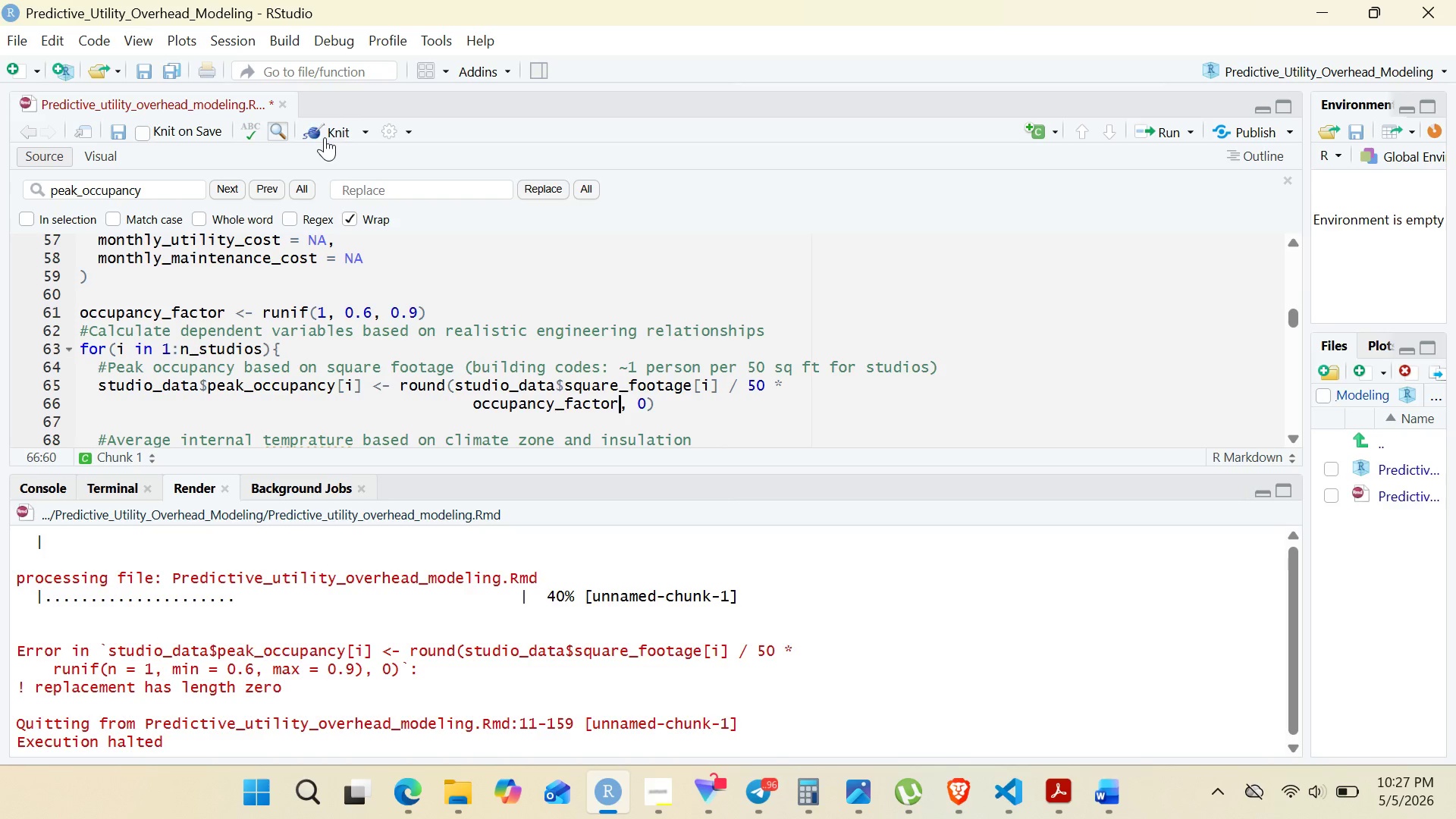 
left_click([328, 134])
 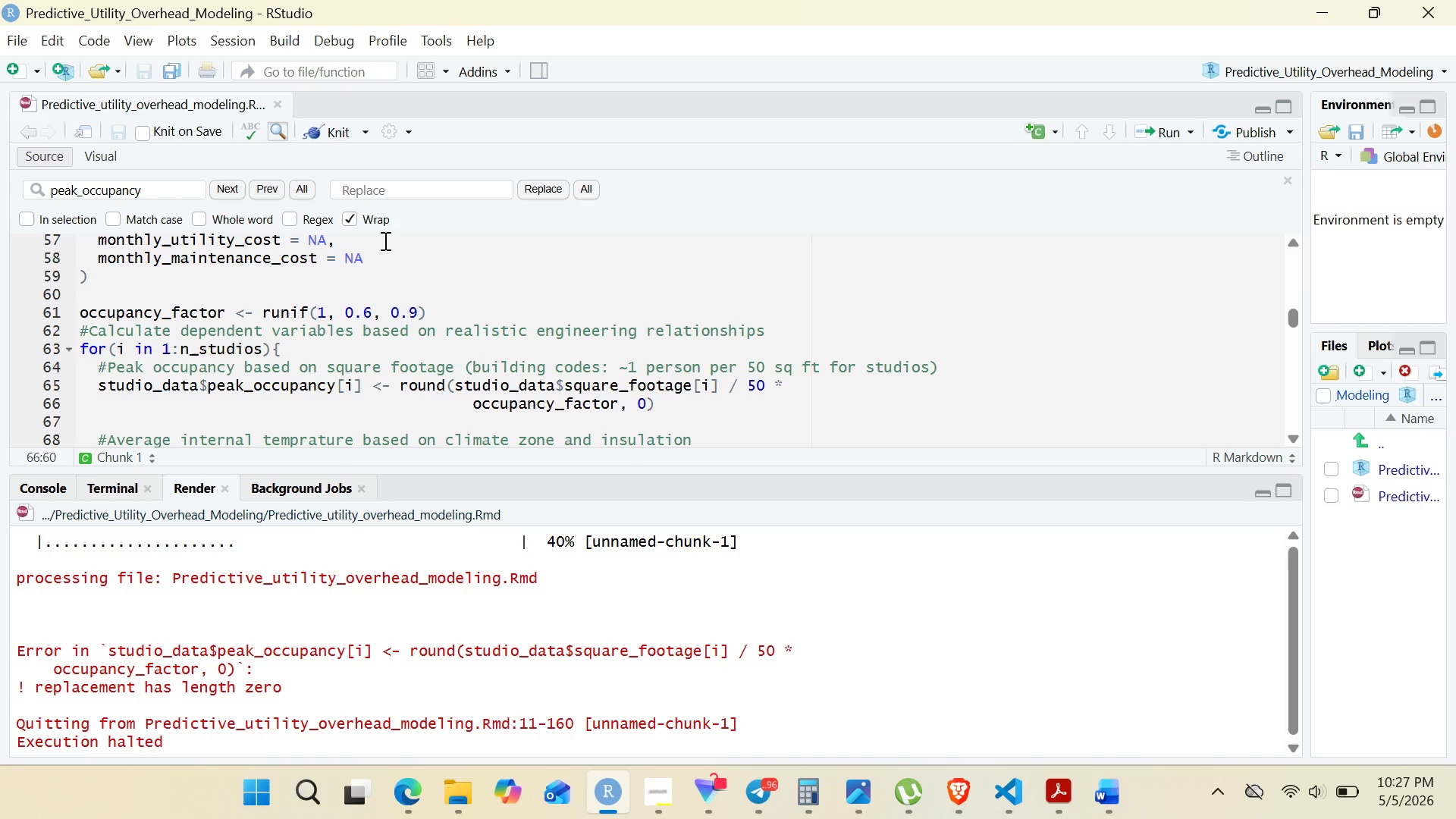 
wait(24.53)
 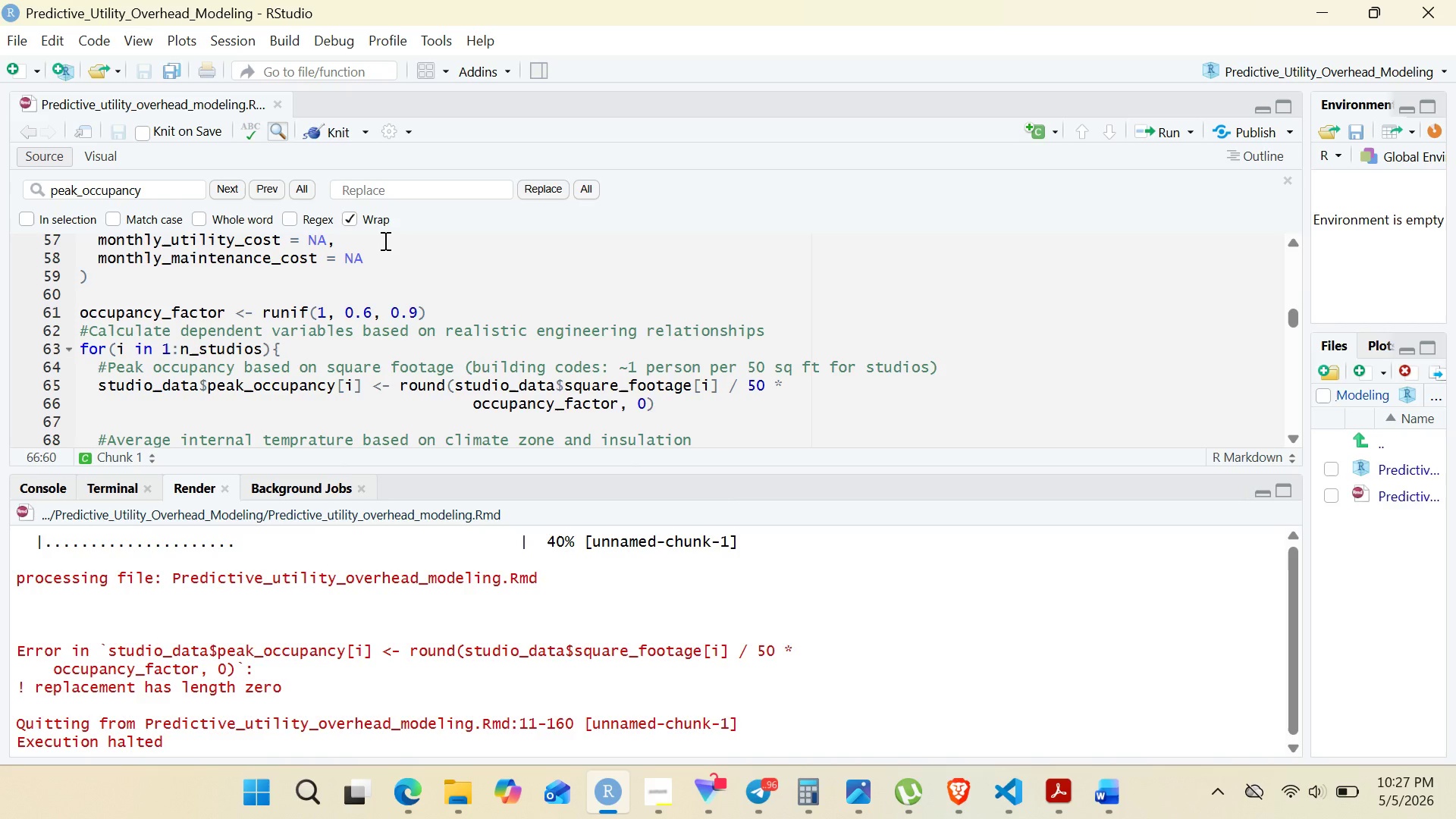 
left_click([656, 799])